 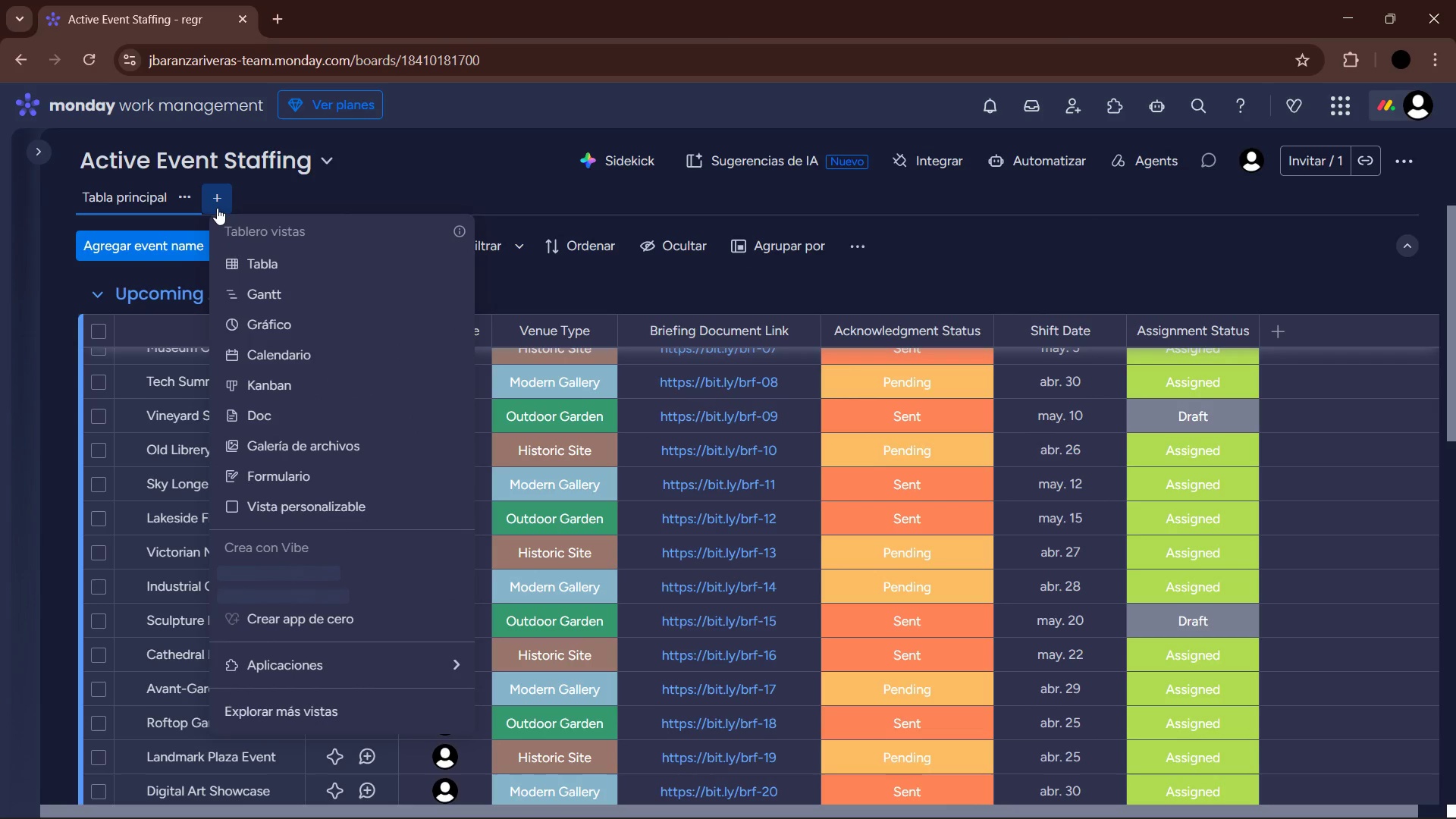 
left_click([304, 377])
 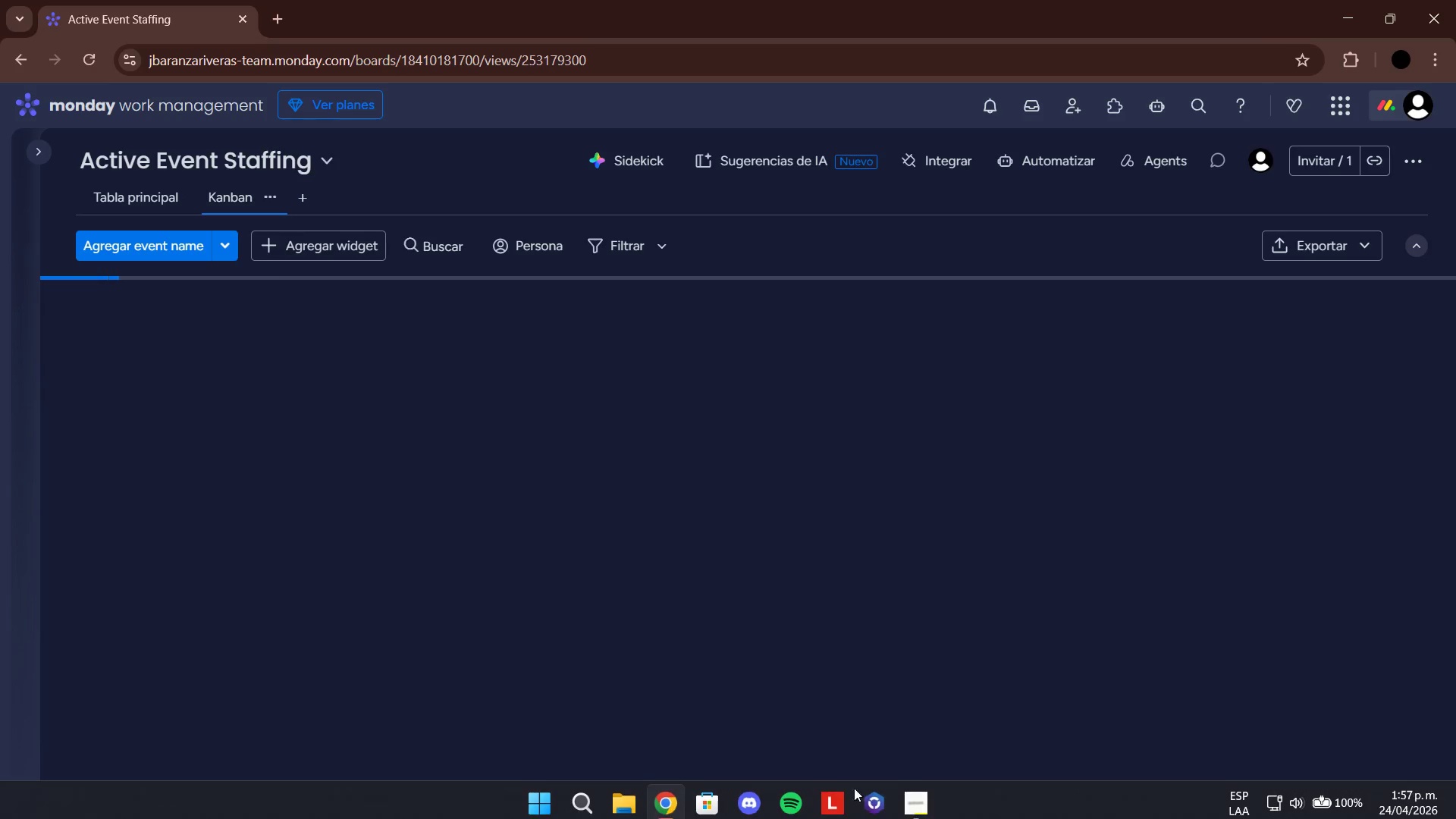 
left_click([932, 789])
 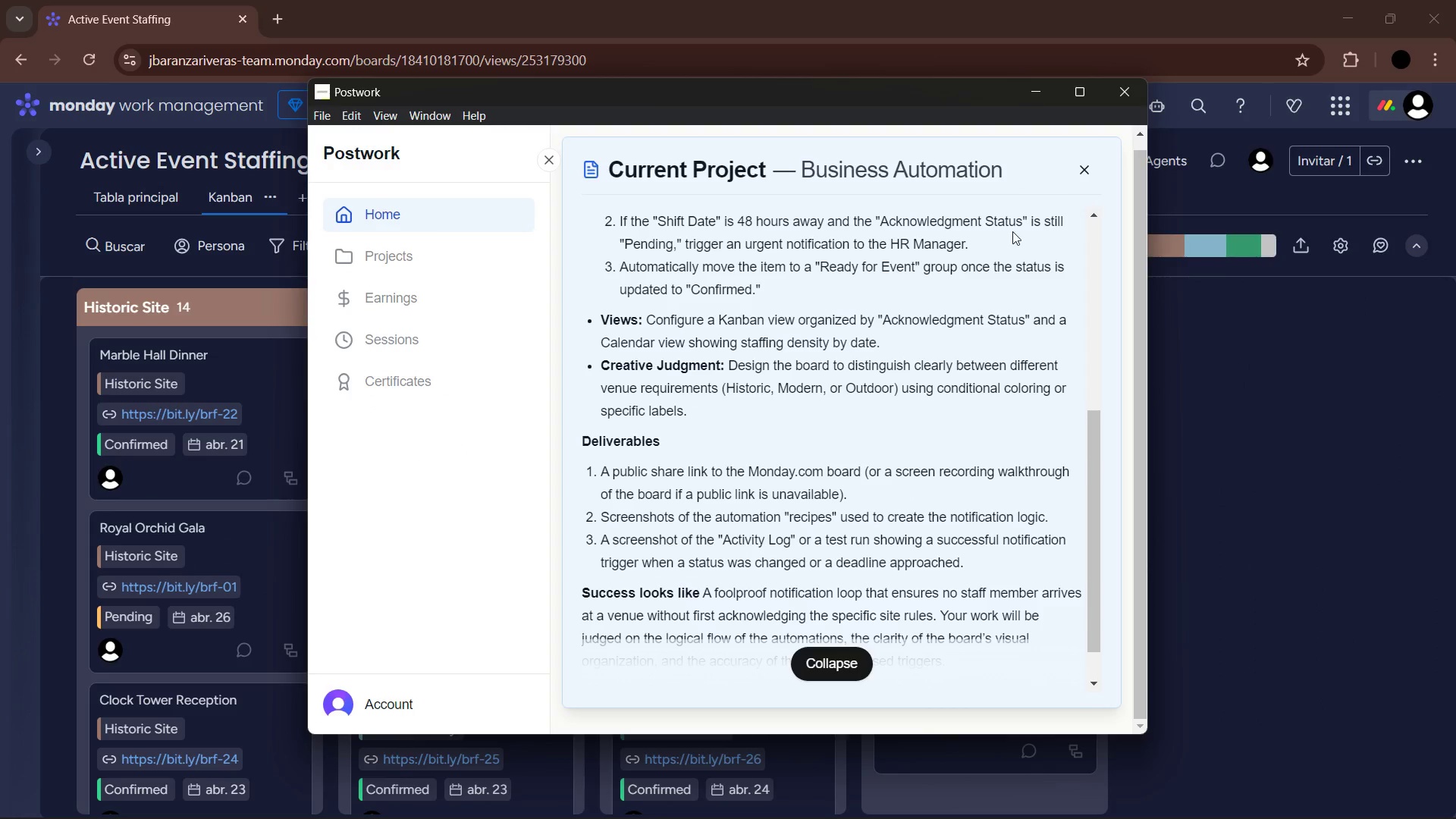 
wait(5.38)
 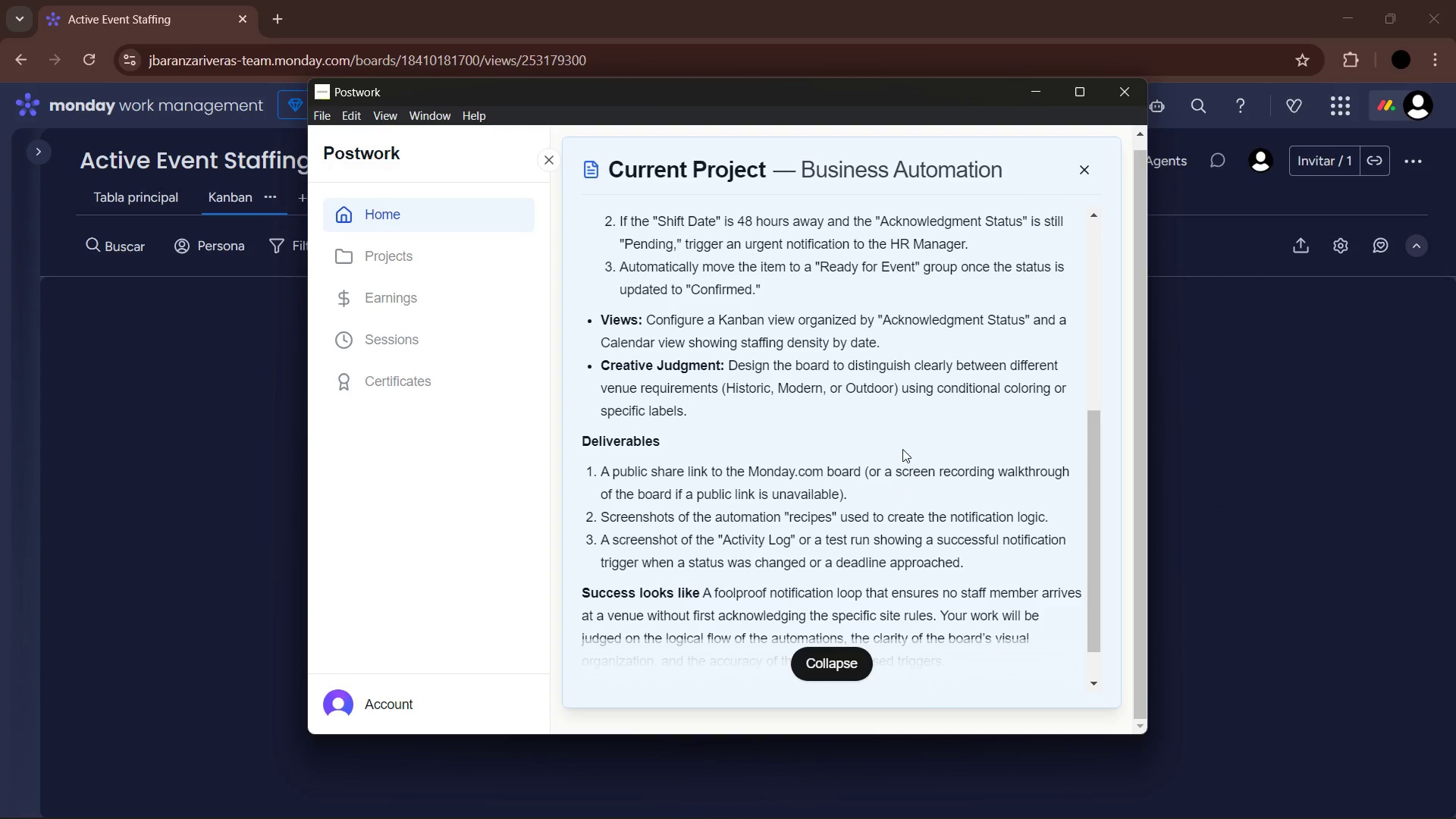 
left_click([1345, 246])
 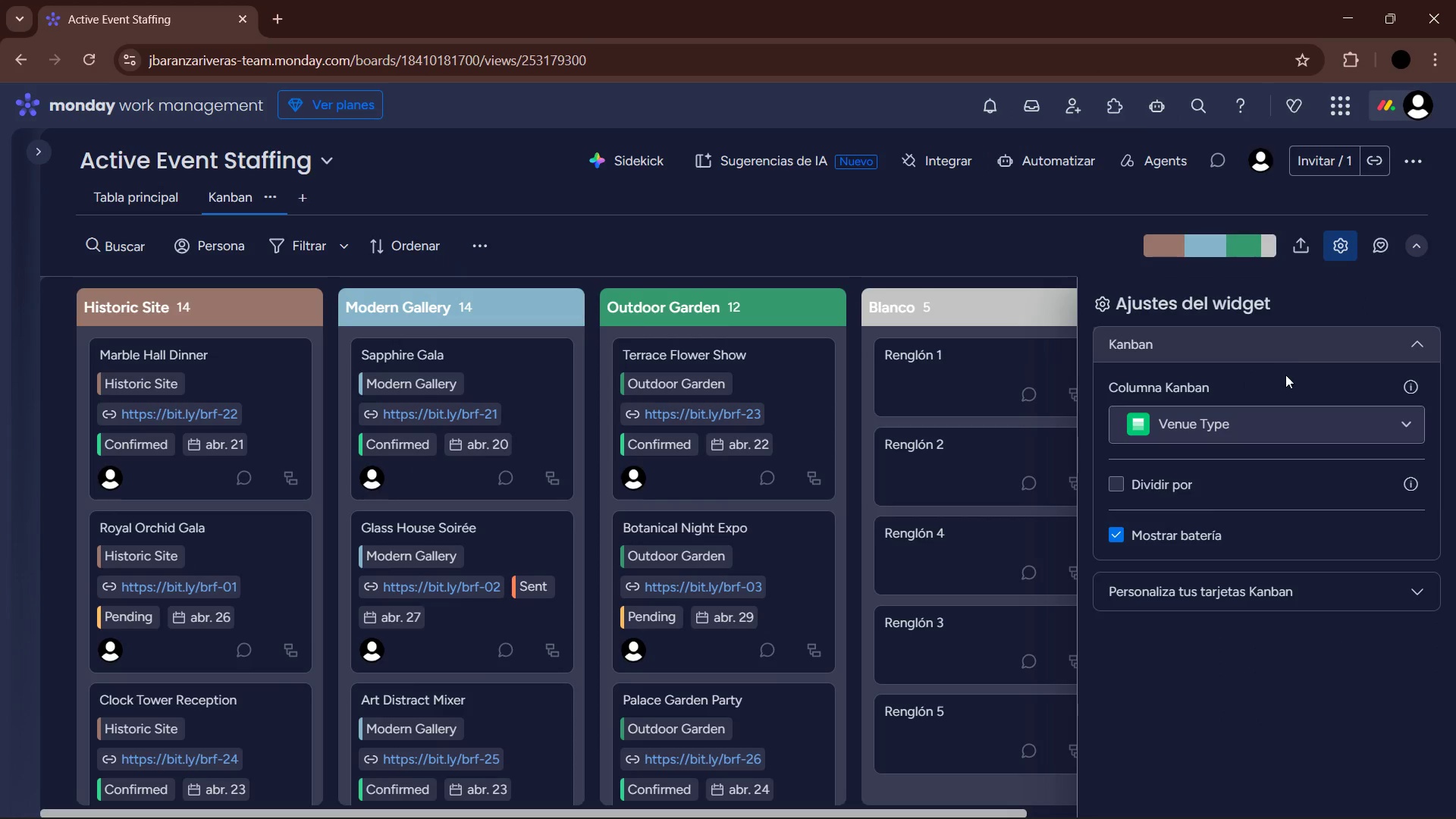 
left_click([1278, 435])
 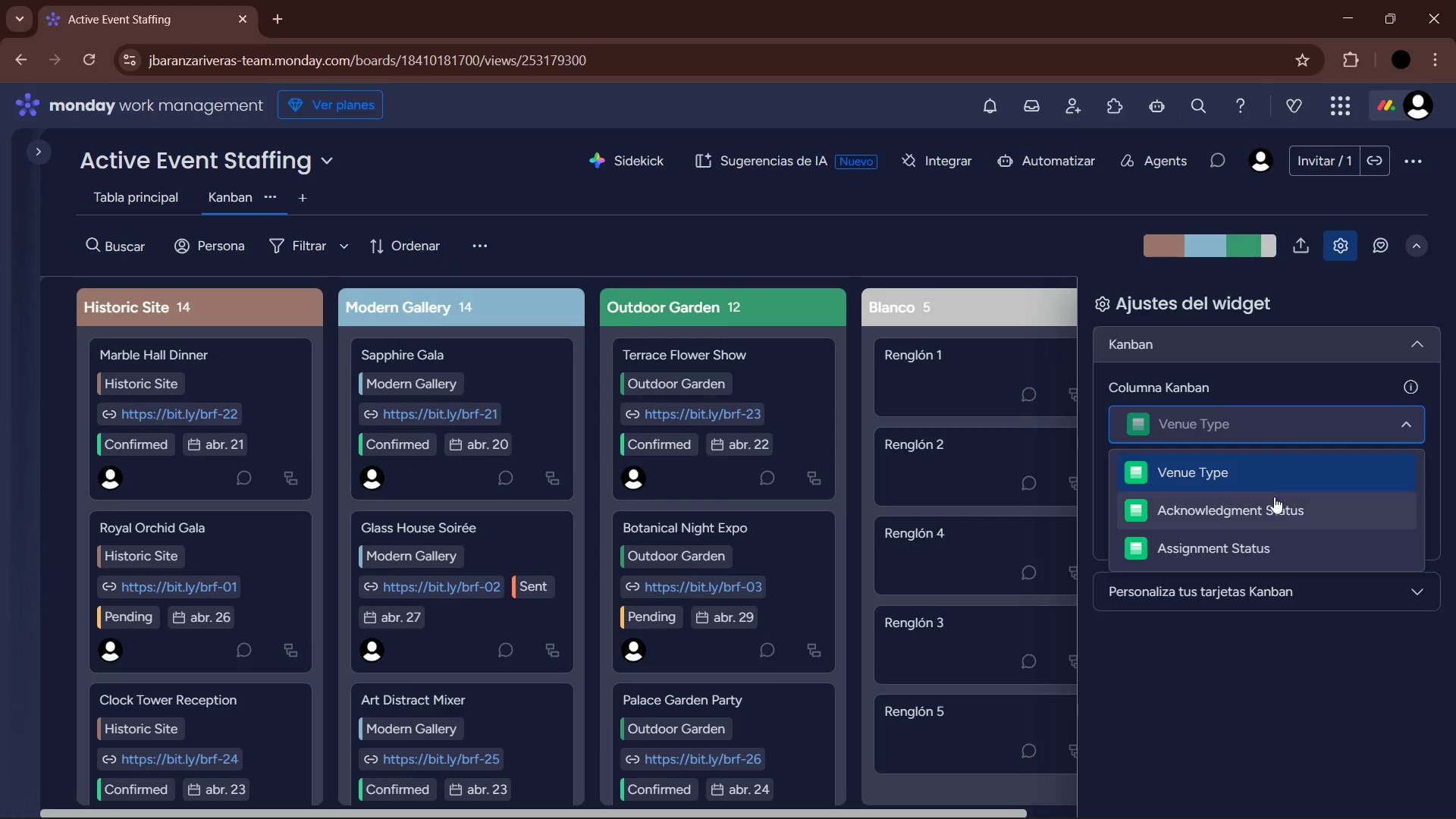 
left_click([1272, 514])
 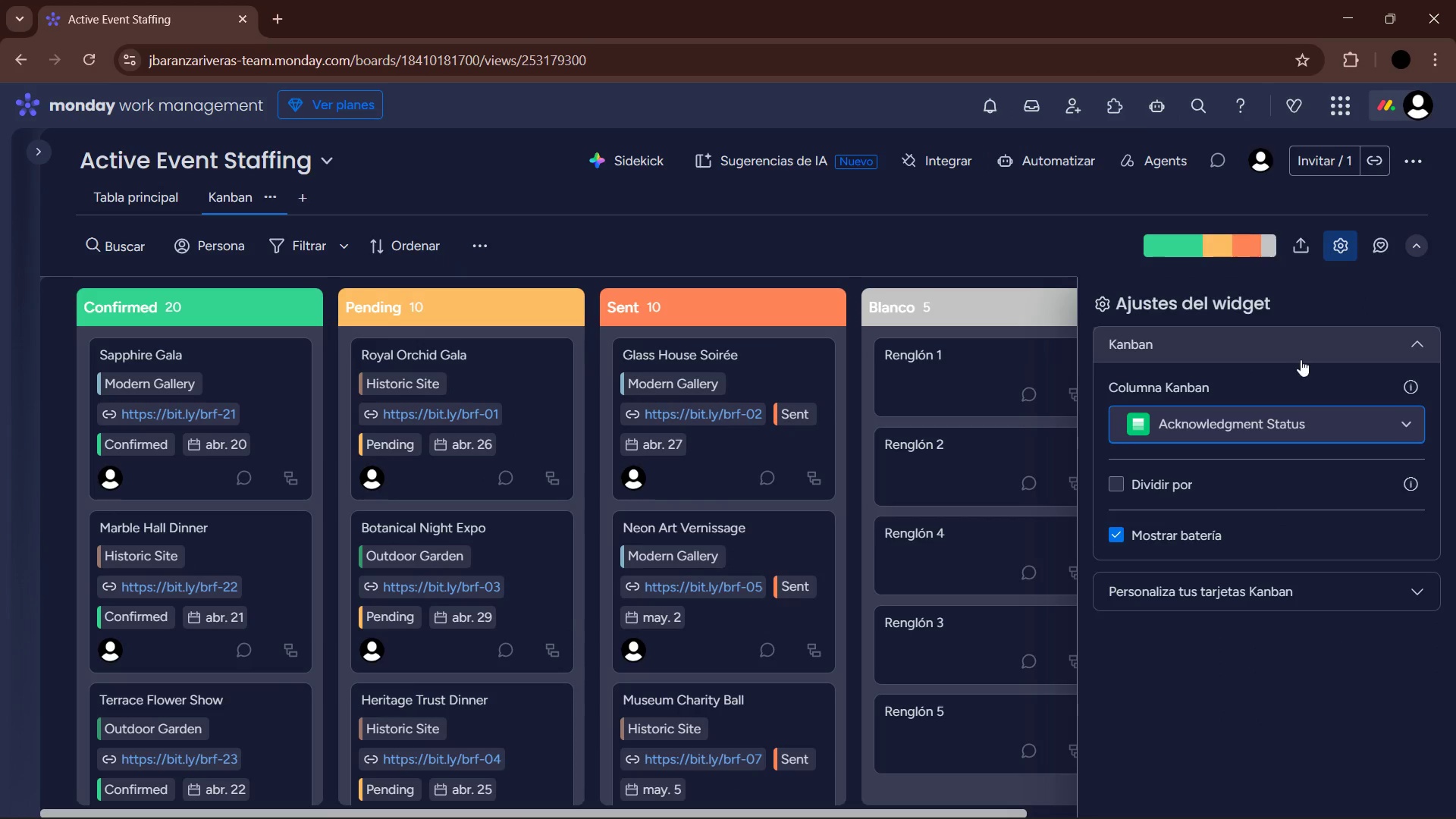 
left_click([1312, 343])
 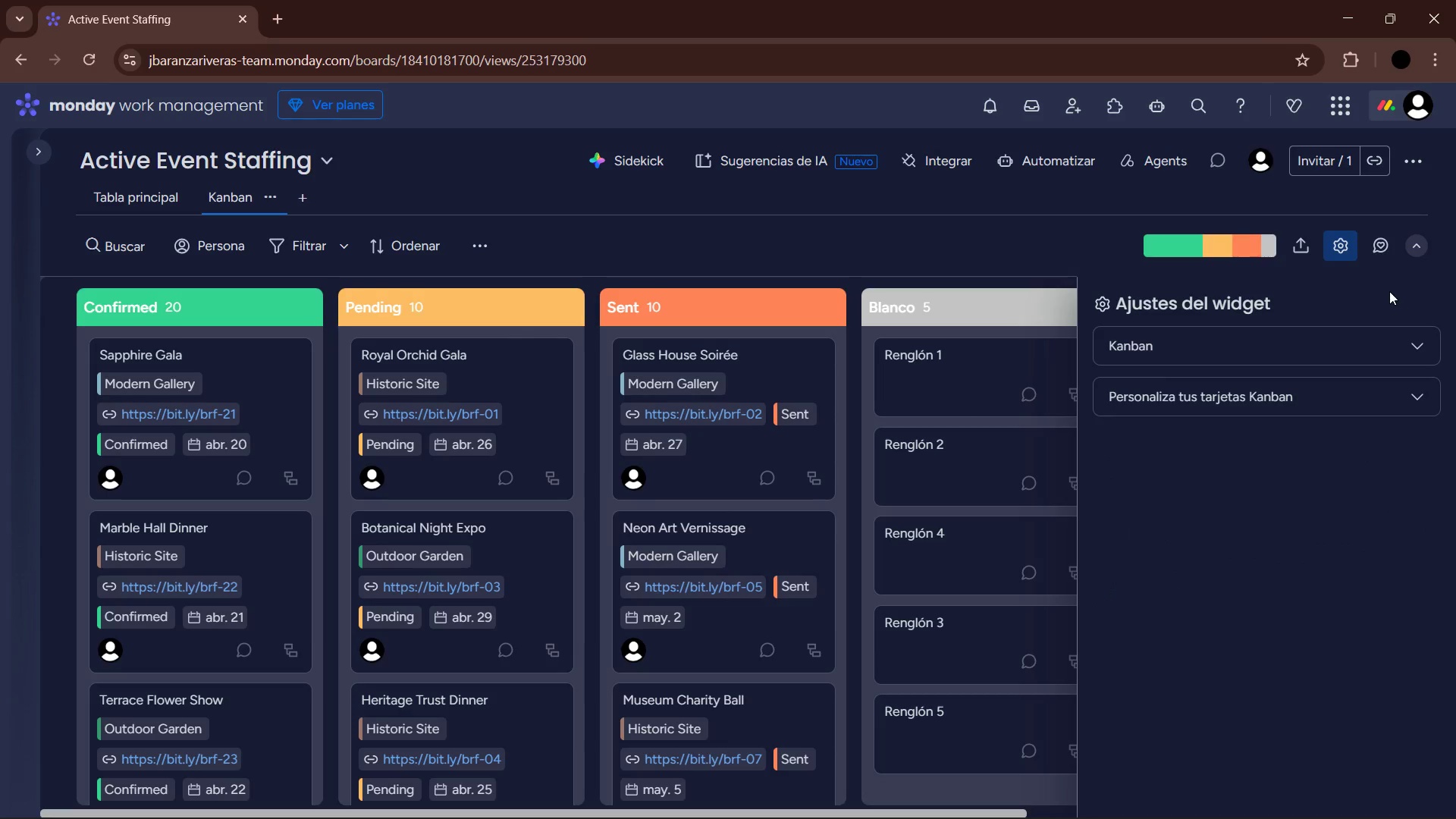 
left_click([1351, 253])
 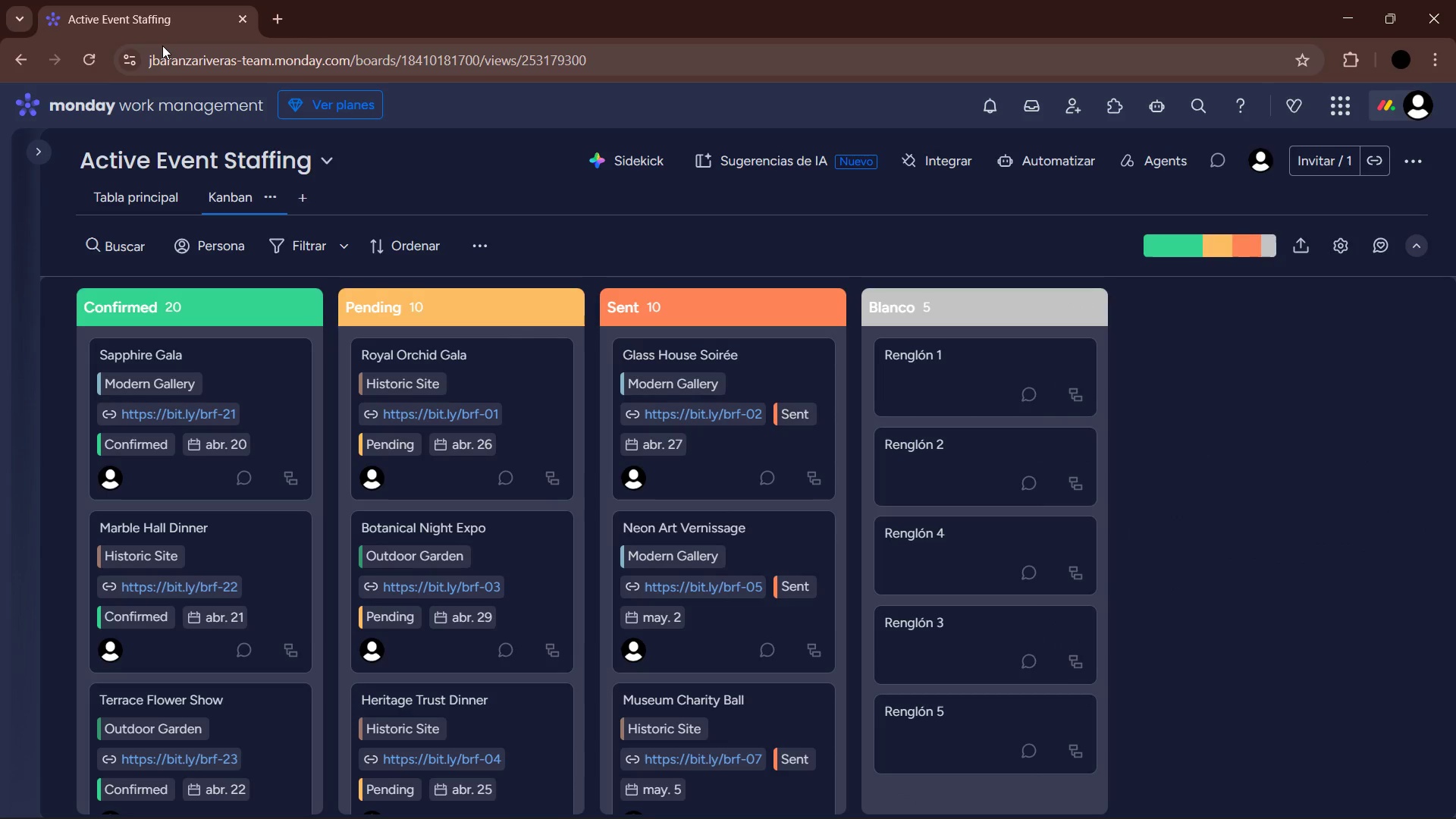 
wait(5.23)
 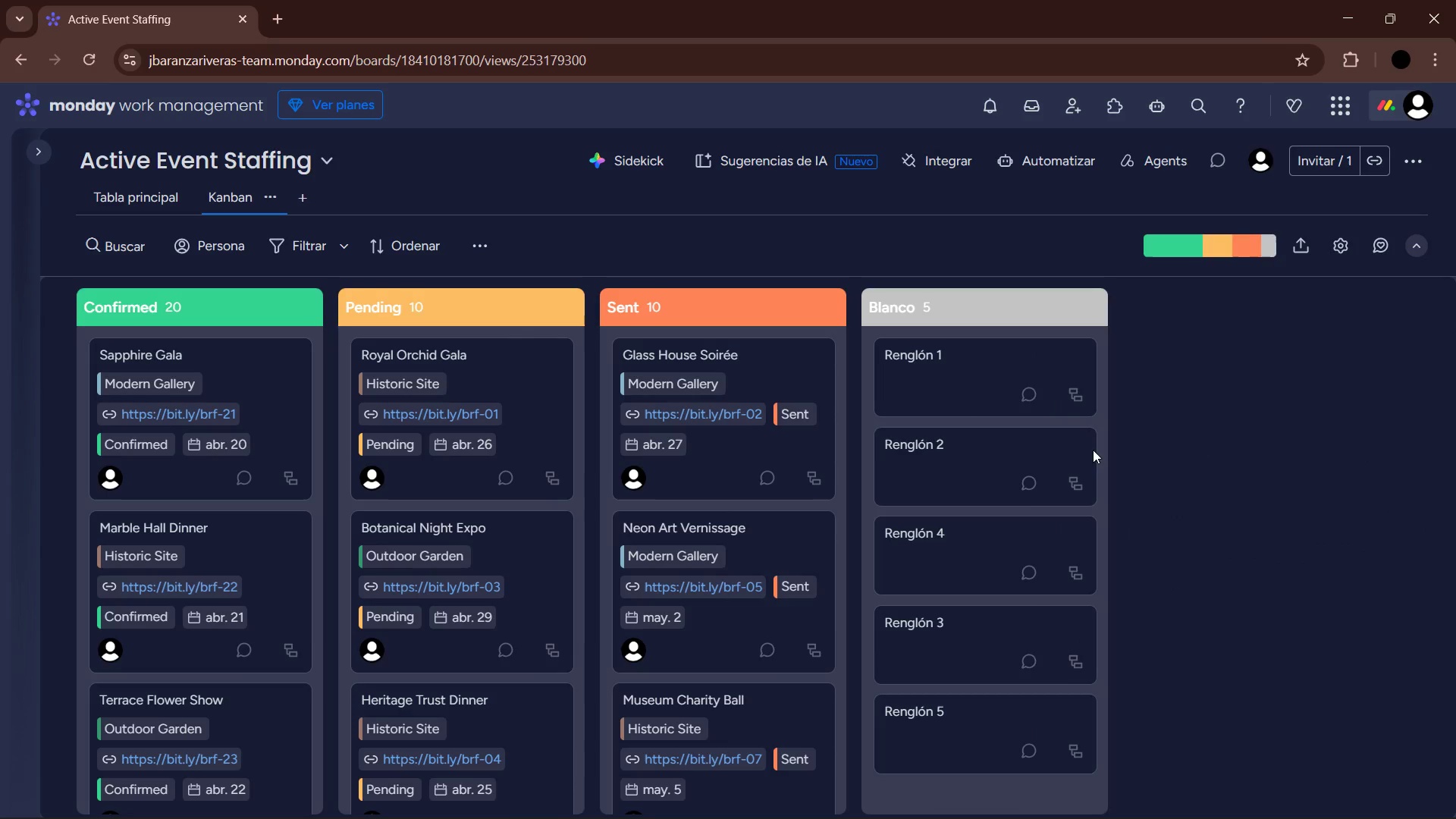 
left_click([135, 195])
 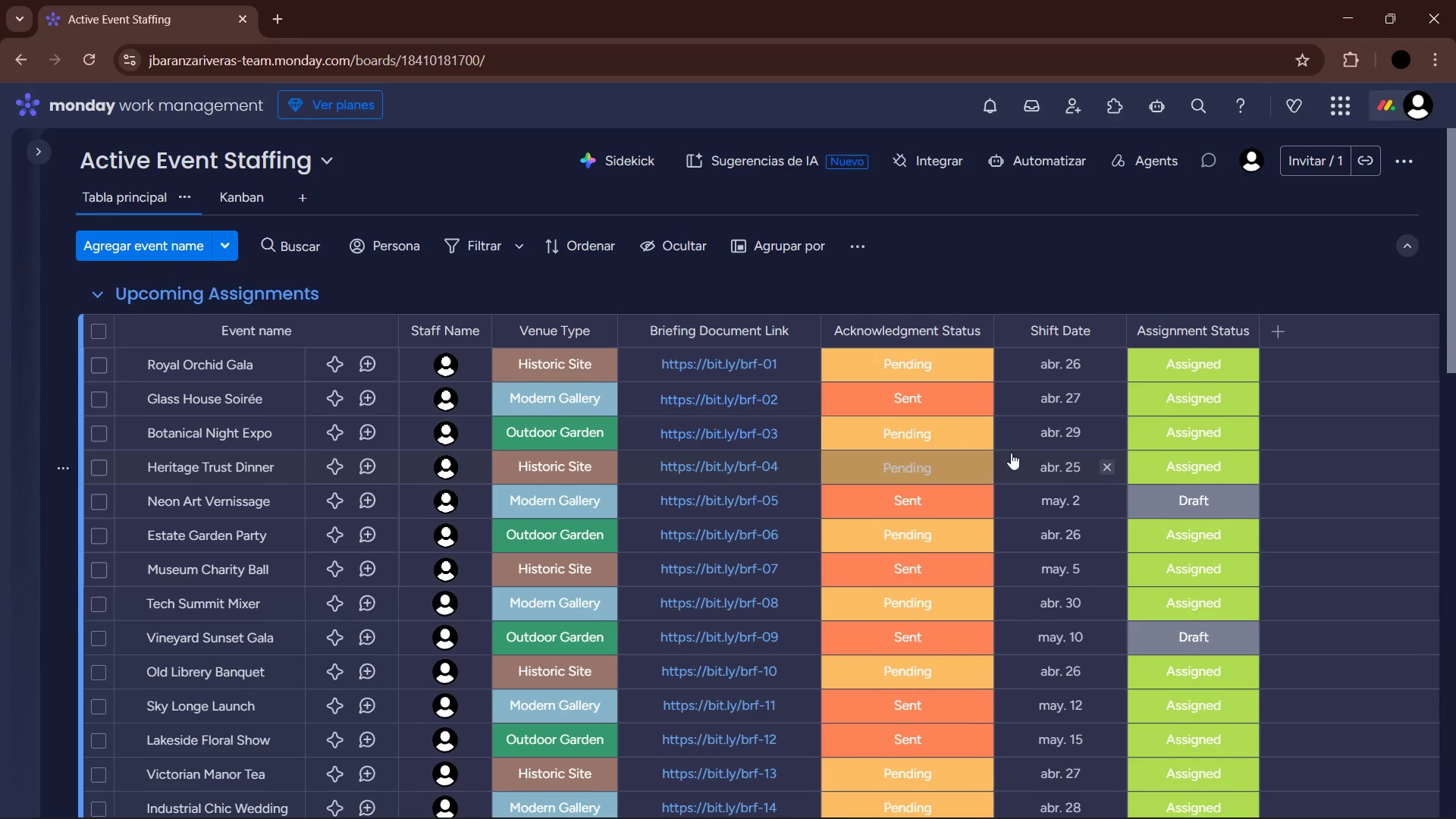 
scroll: coordinate [600, 488], scroll_direction: down, amount: 21.0
 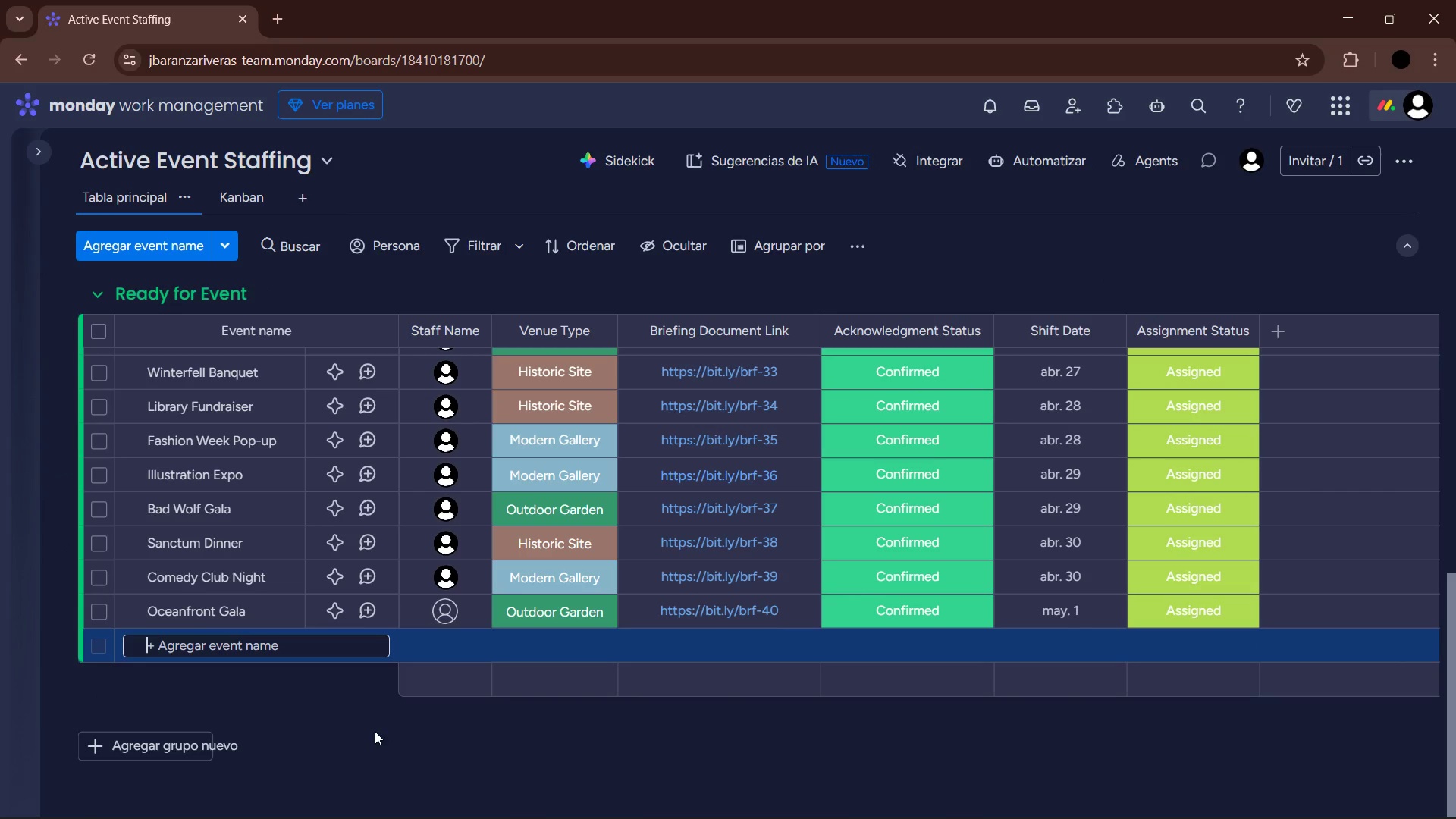 
left_click([326, 718])
 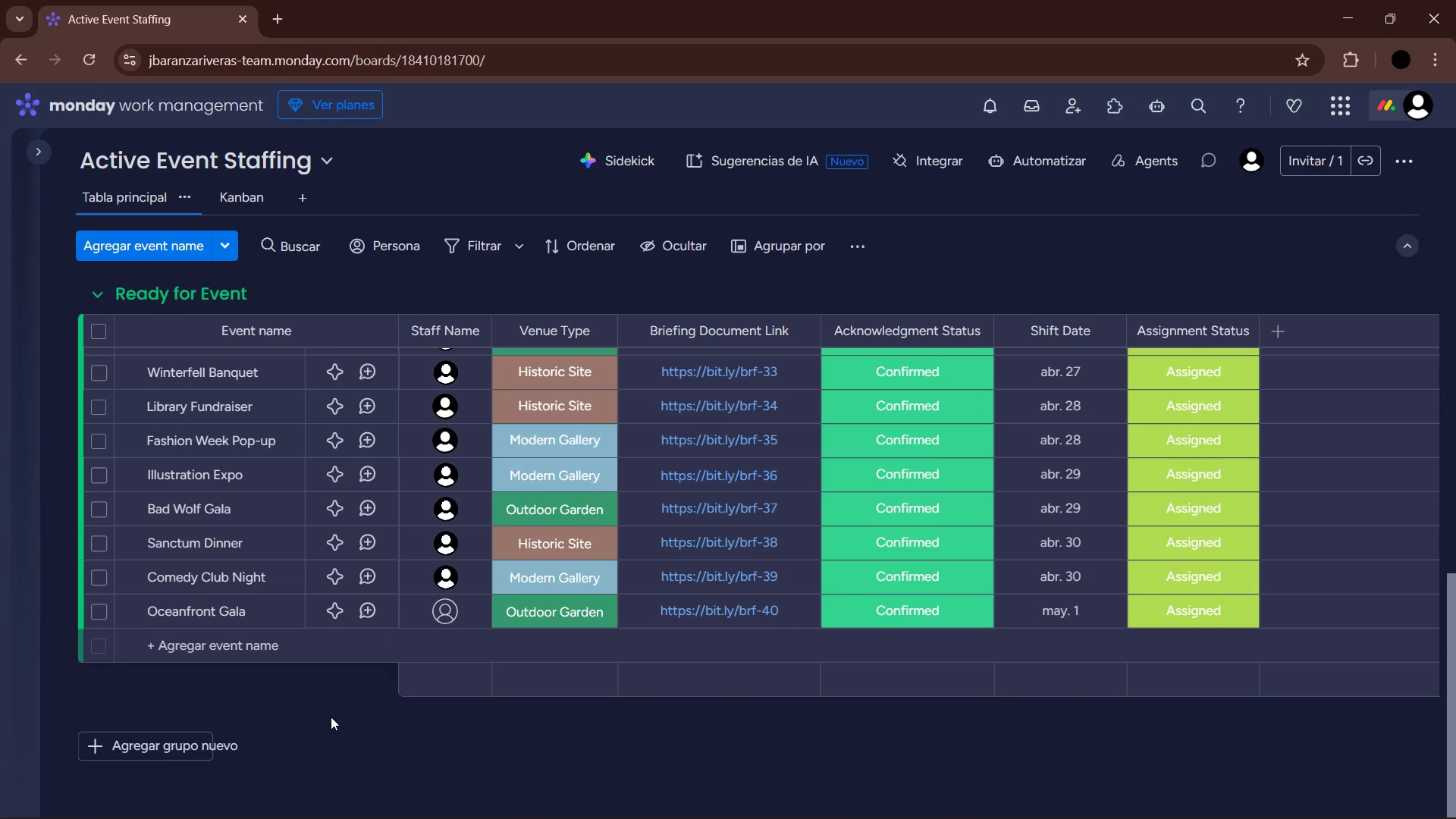 
scroll: coordinate [359, 679], scroll_direction: up, amount: 29.0
 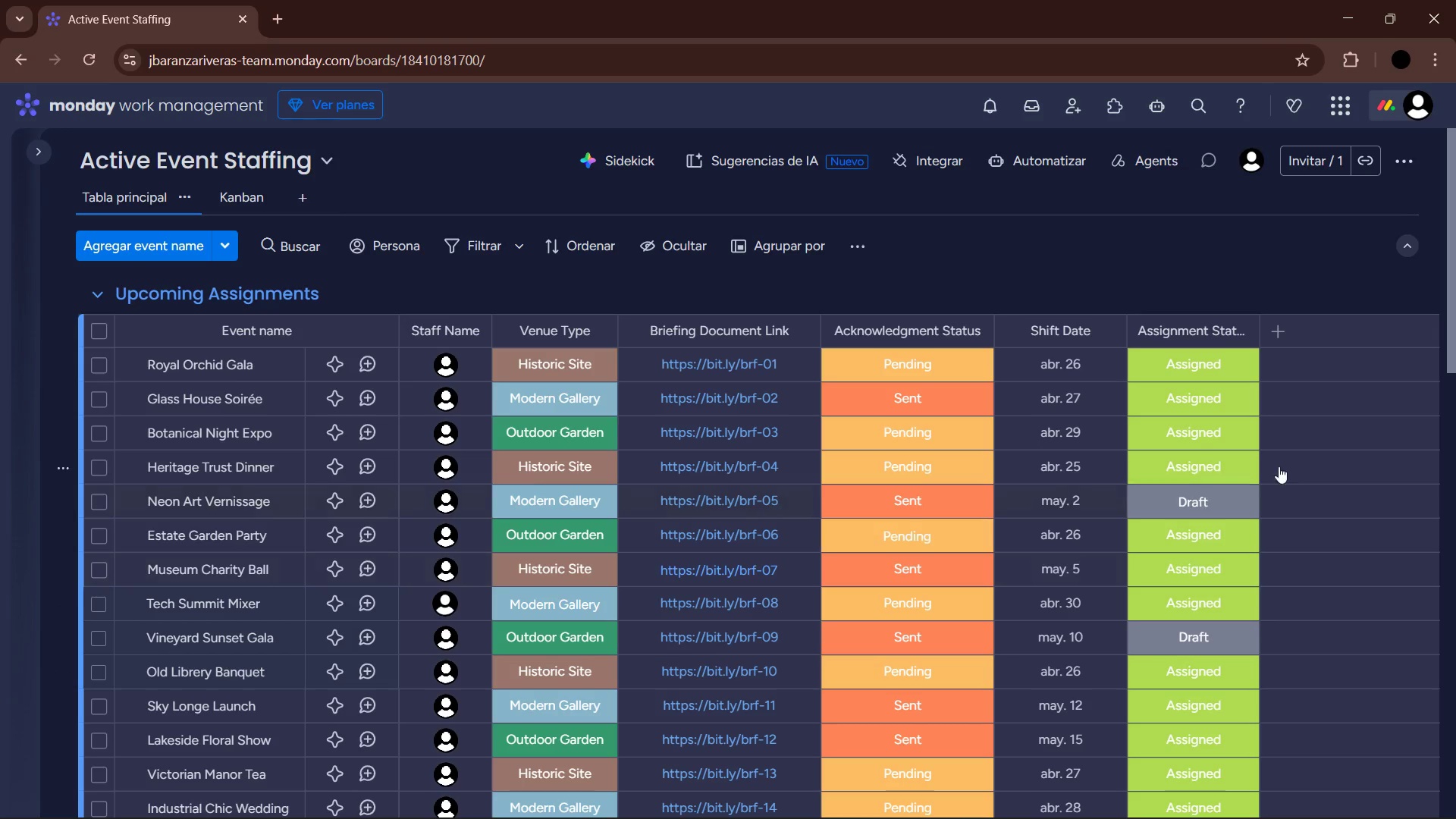 
scroll: coordinate [911, 541], scroll_direction: down, amount: 12.0
 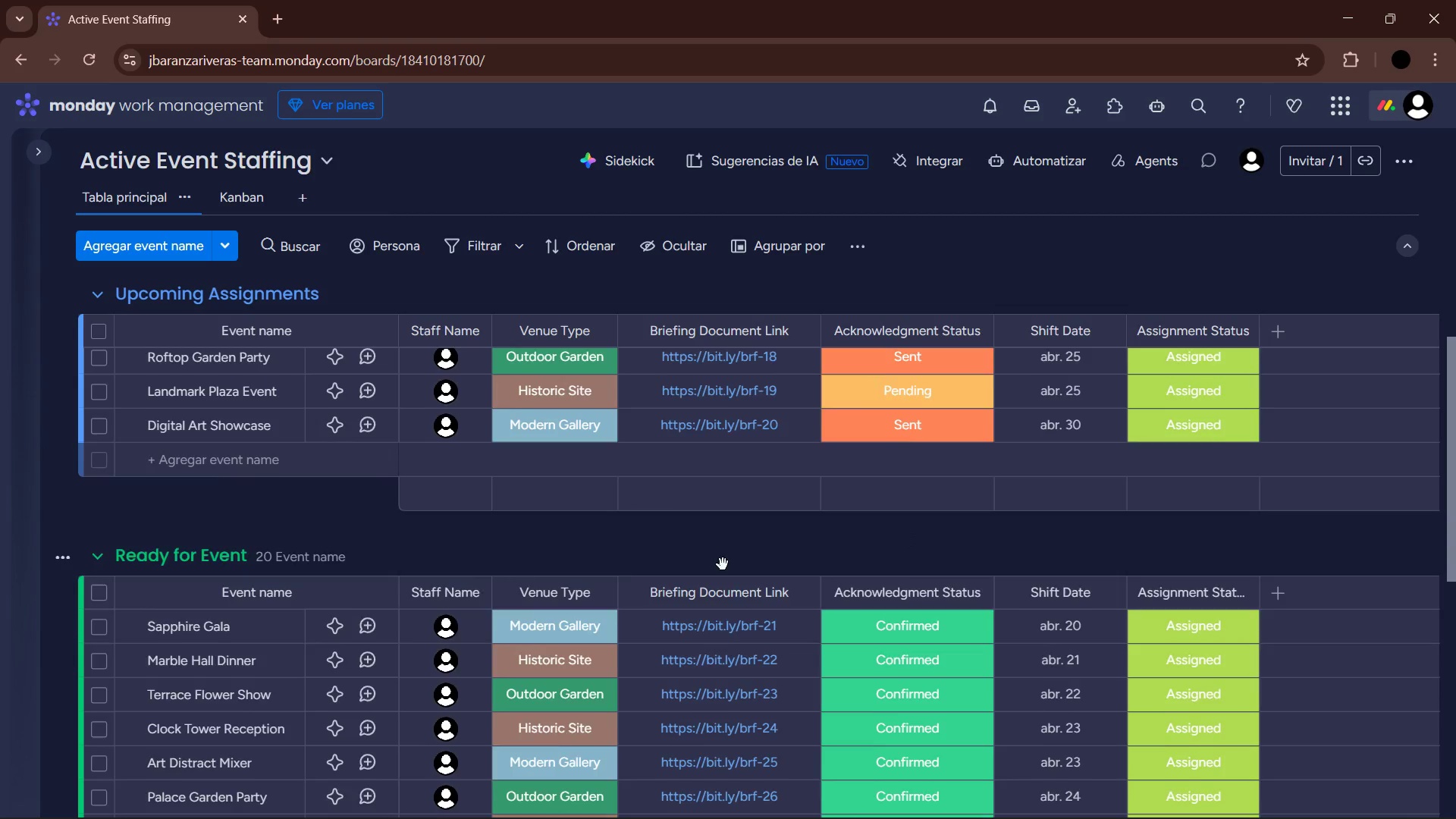 
scroll: coordinate [724, 564], scroll_direction: up, amount: 10.0
 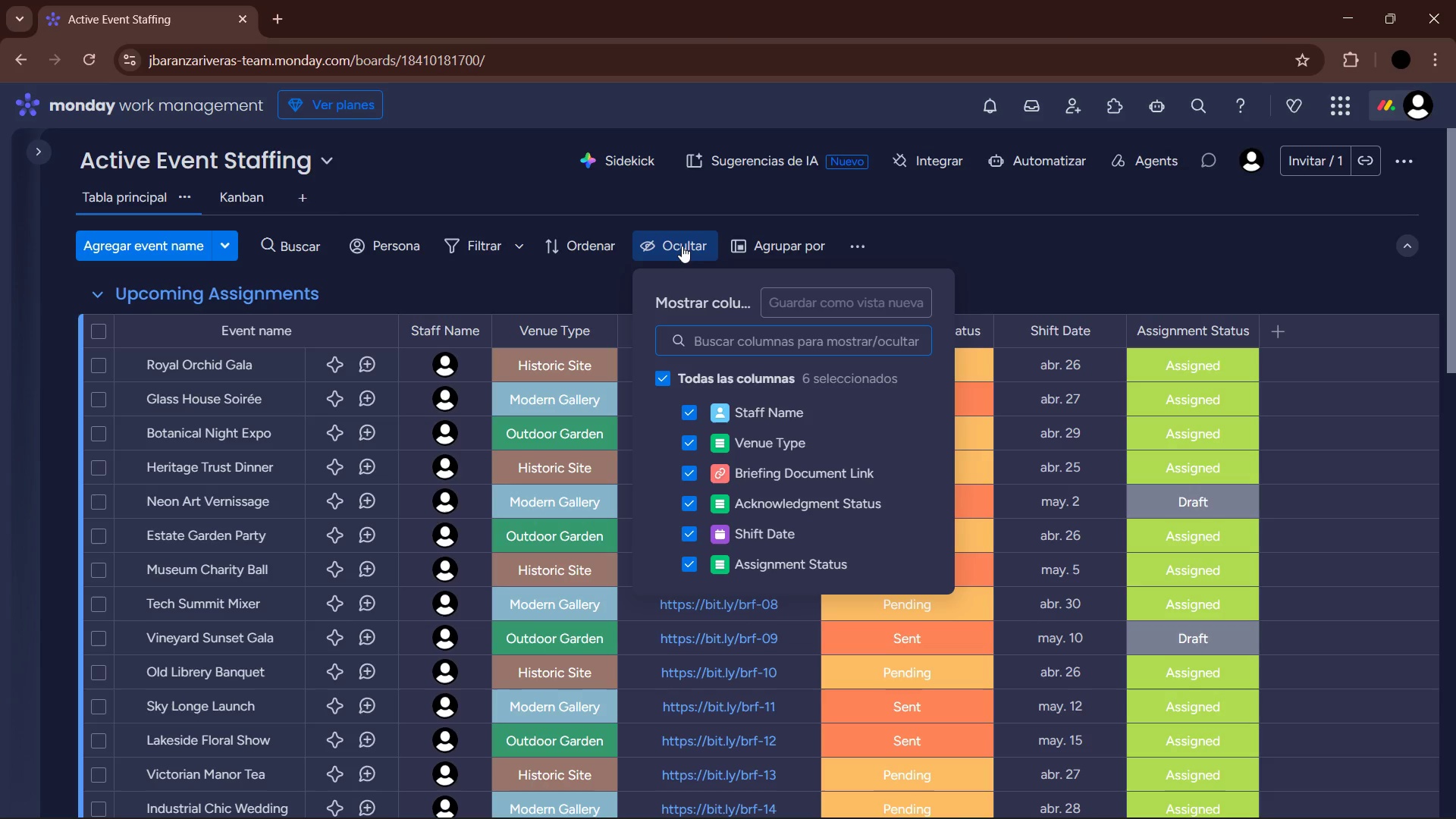 
left_click([682, 246])
 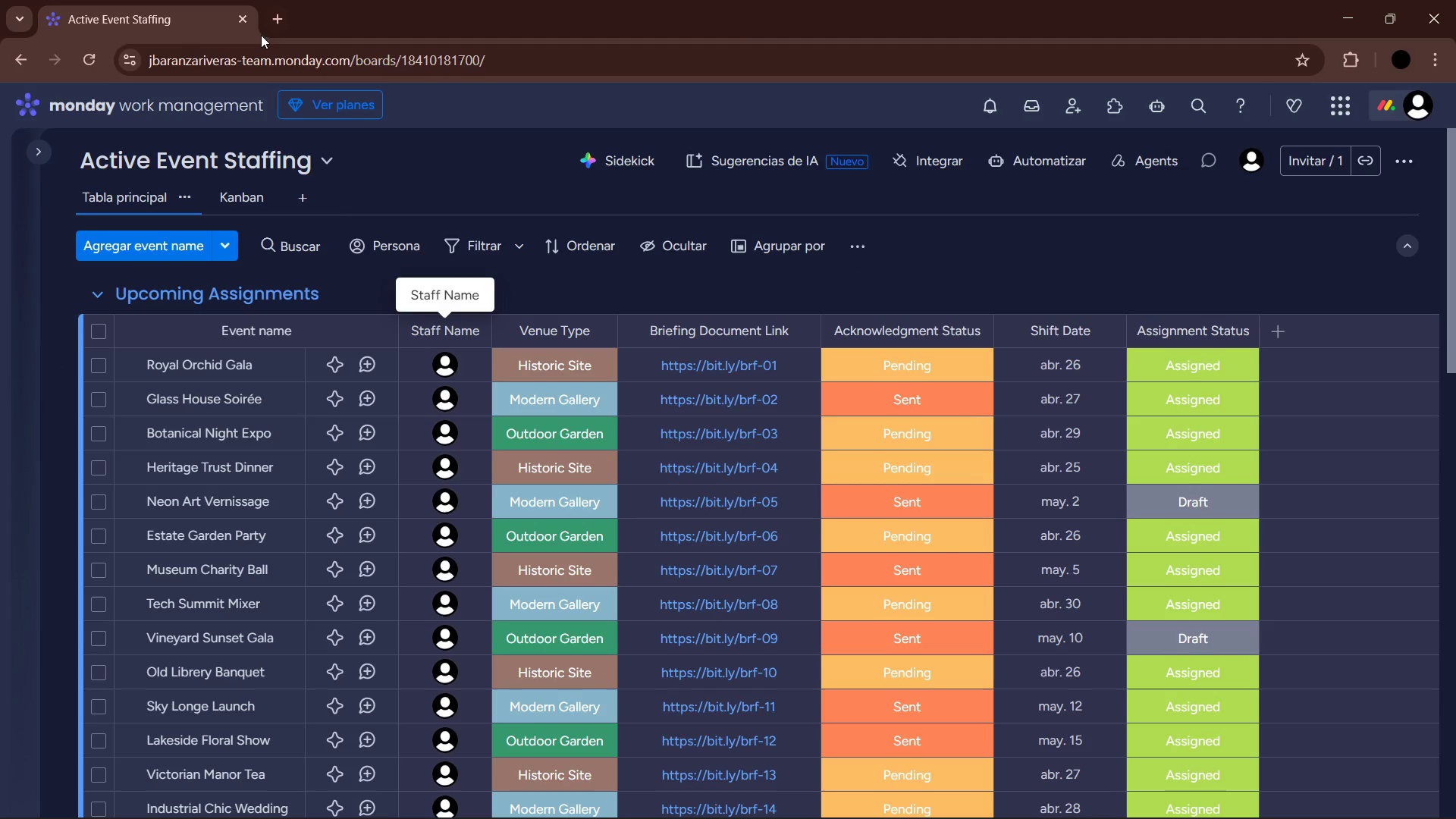 
left_click([233, 192])
 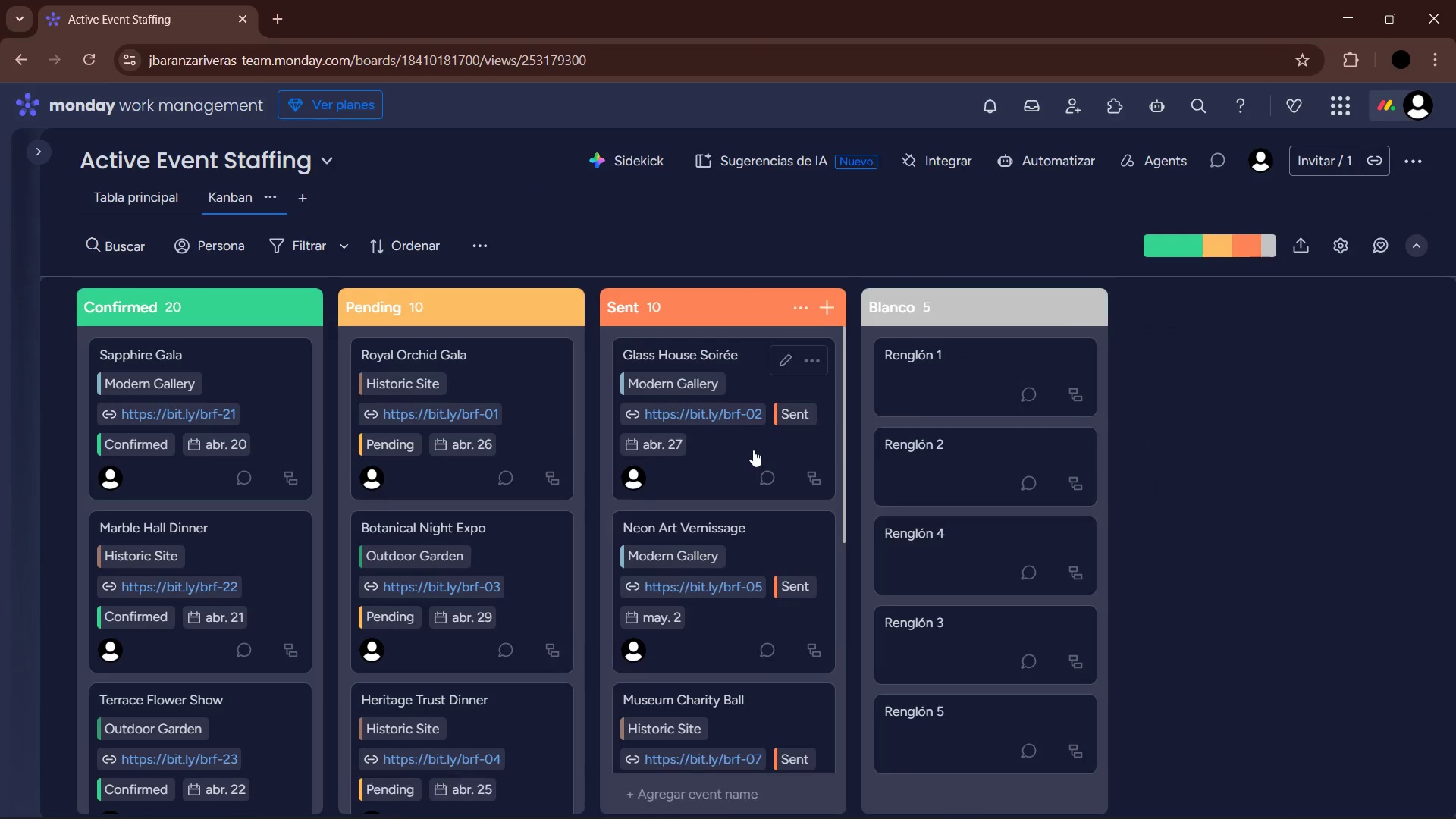 
wait(6.38)
 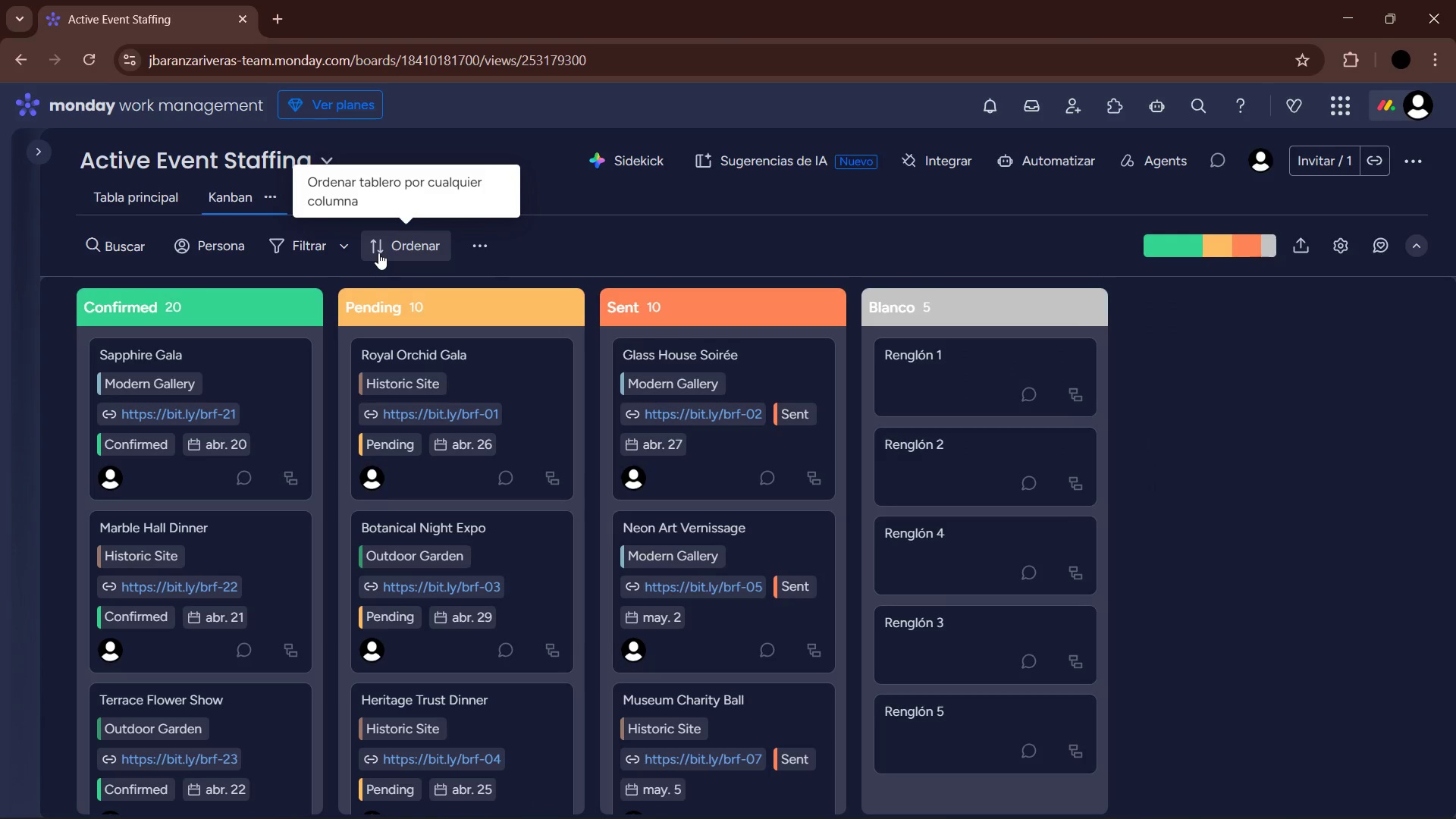 
left_click([1341, 249])
 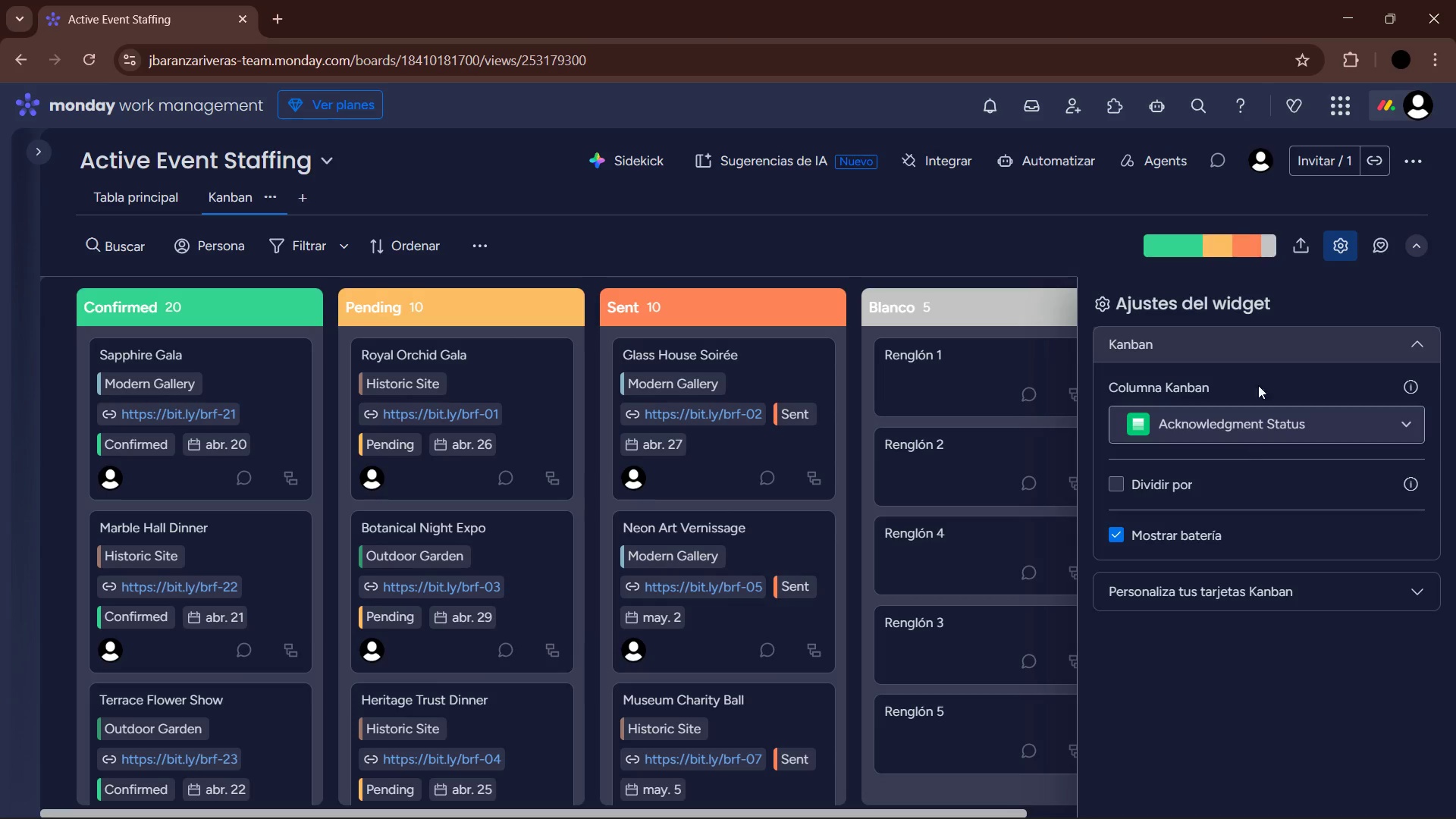 
left_click([1031, 264])
 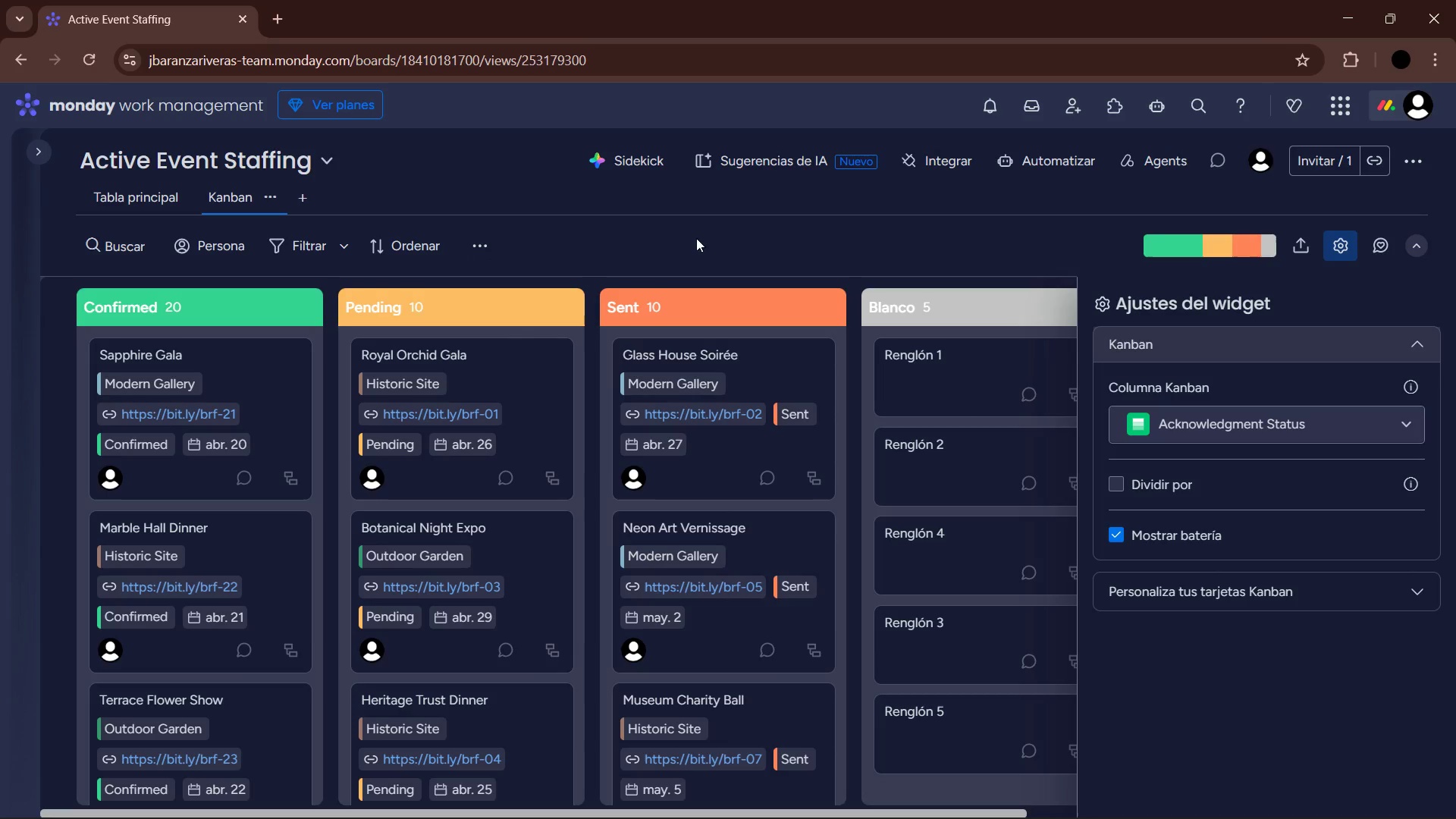 
left_click_drag(start_coordinate=[1148, 216], to_coordinate=[1137, 215])
 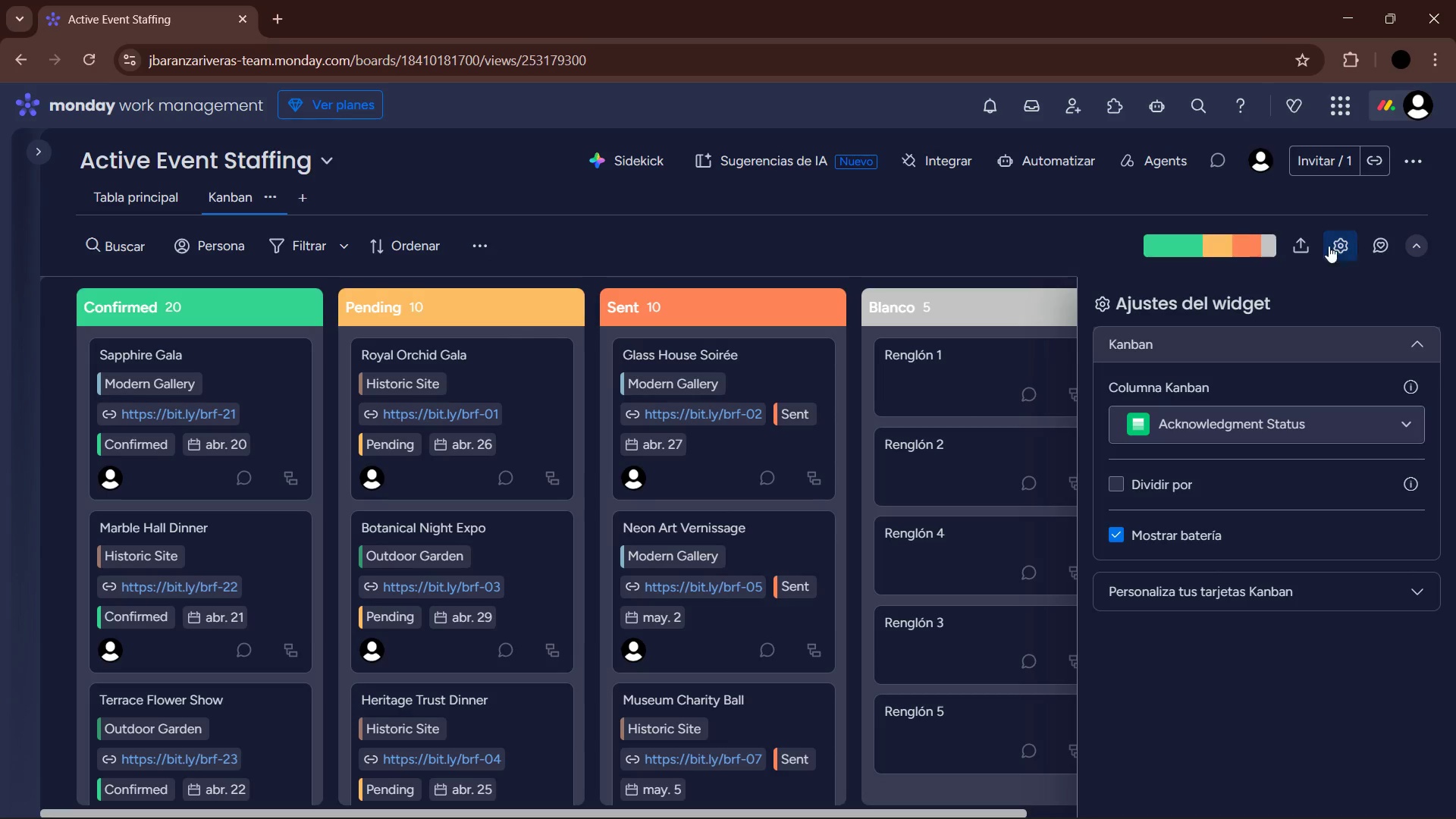 
left_click([1348, 249])
 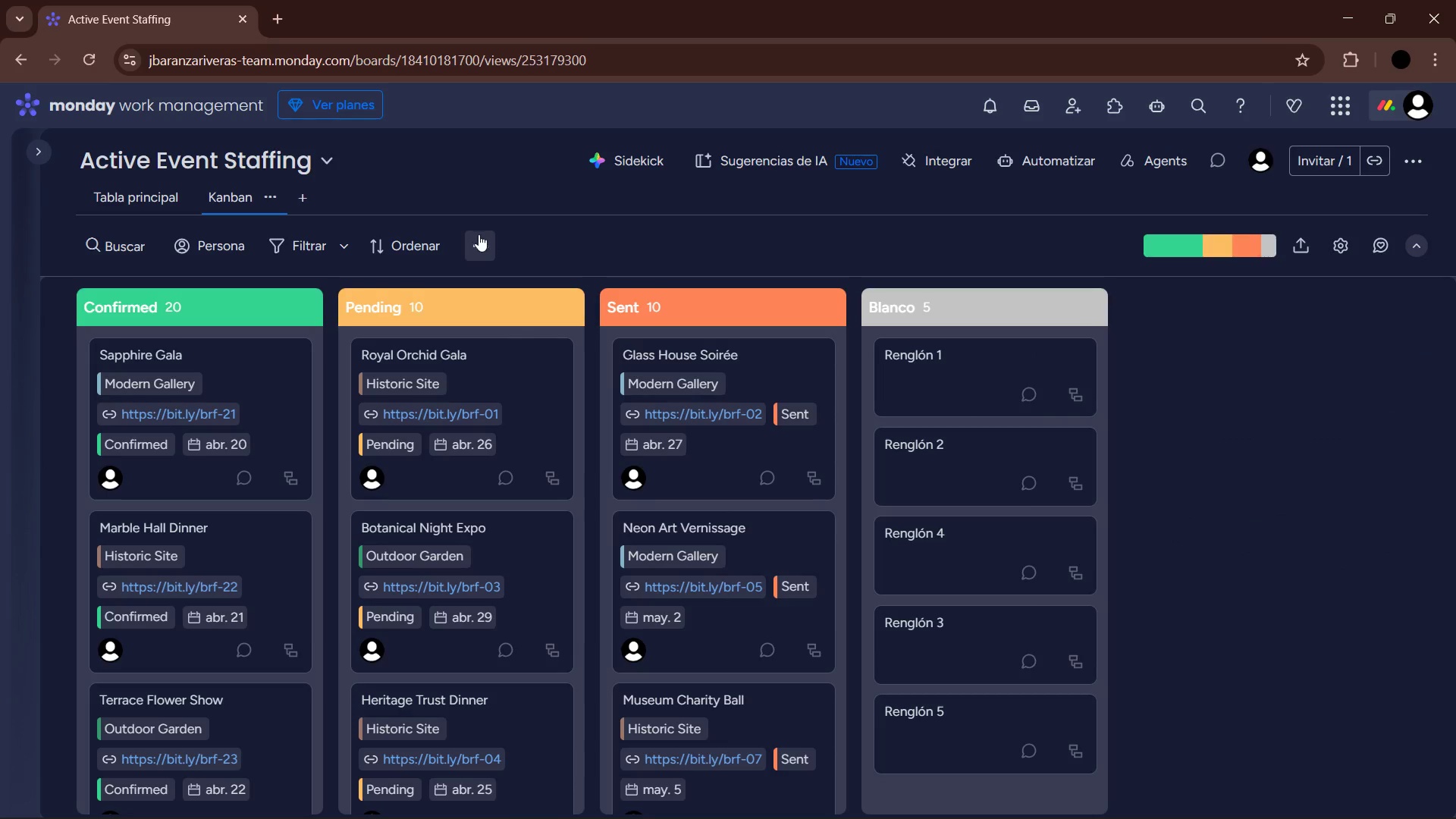 
left_click([471, 240])
 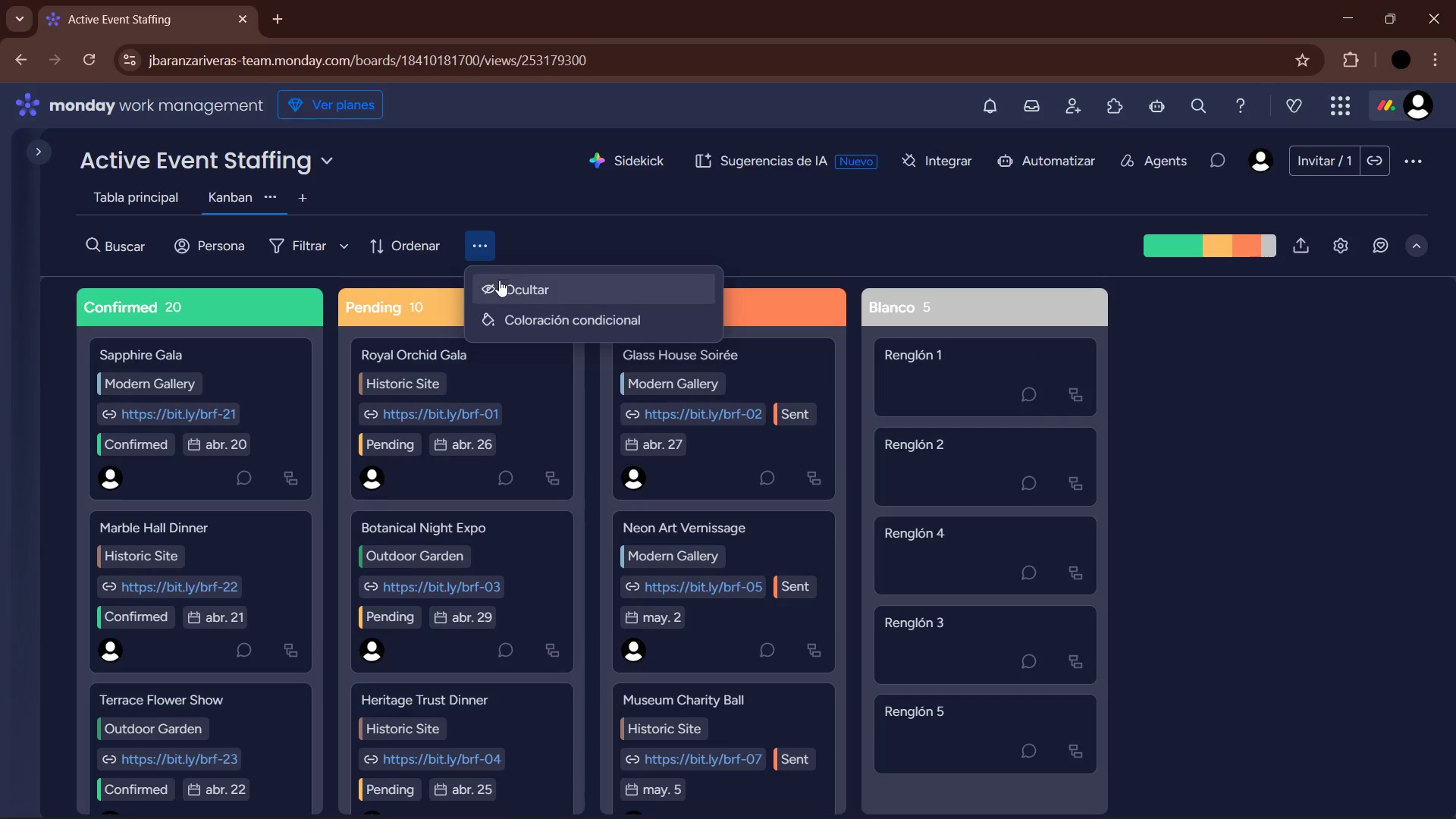 
left_click([502, 287])
 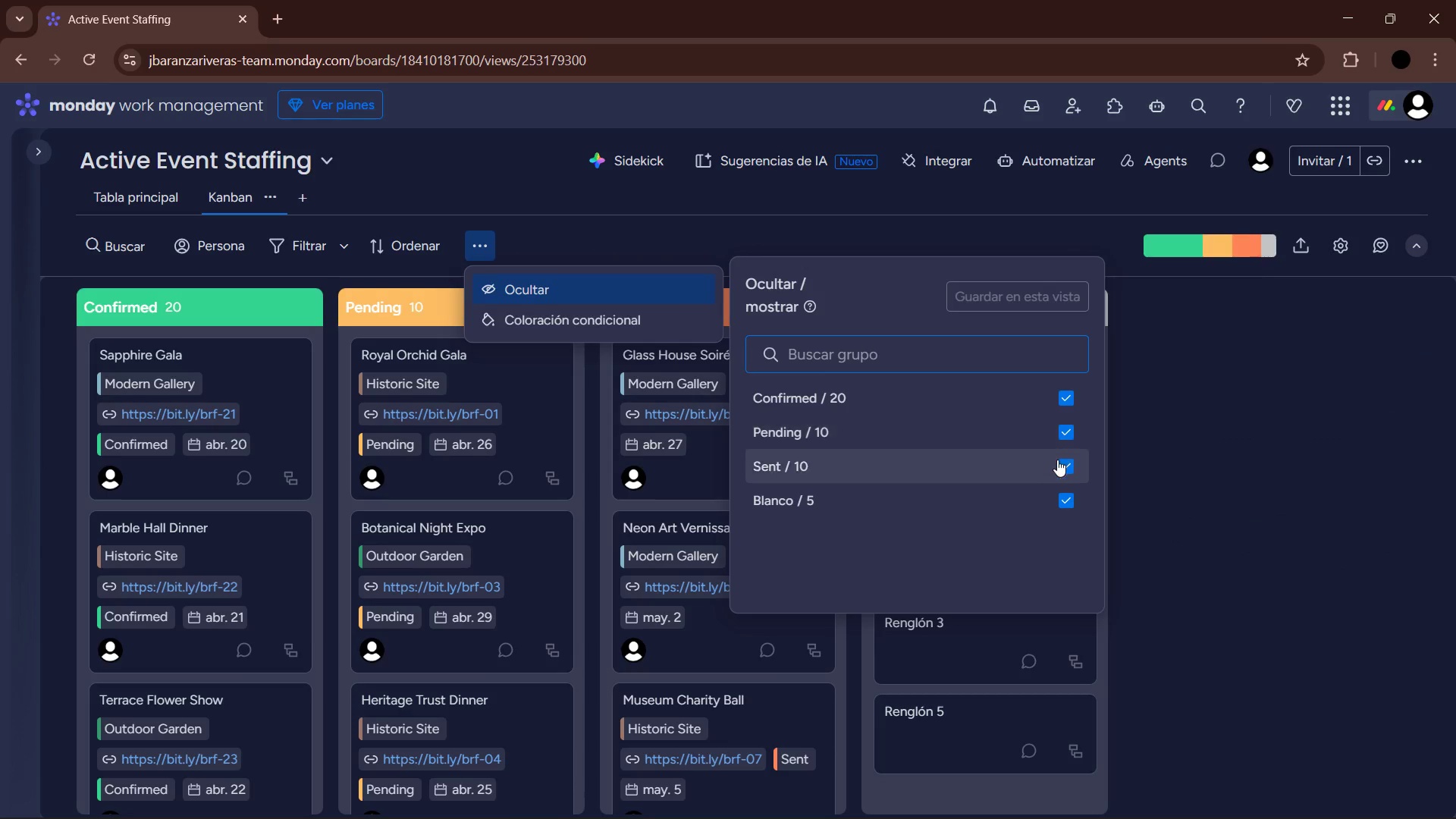 
left_click([1068, 497])
 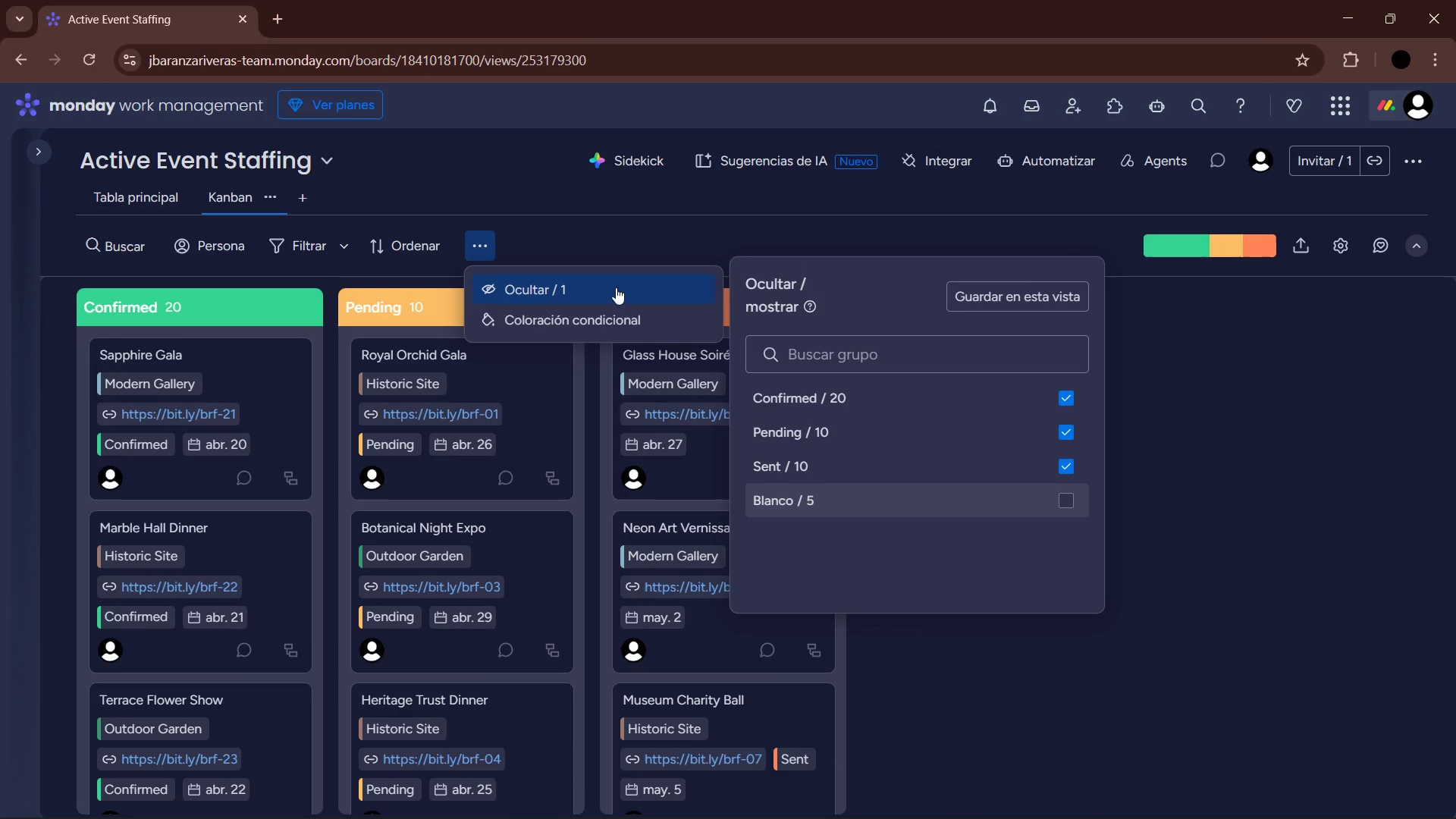 
left_click([1026, 285])
 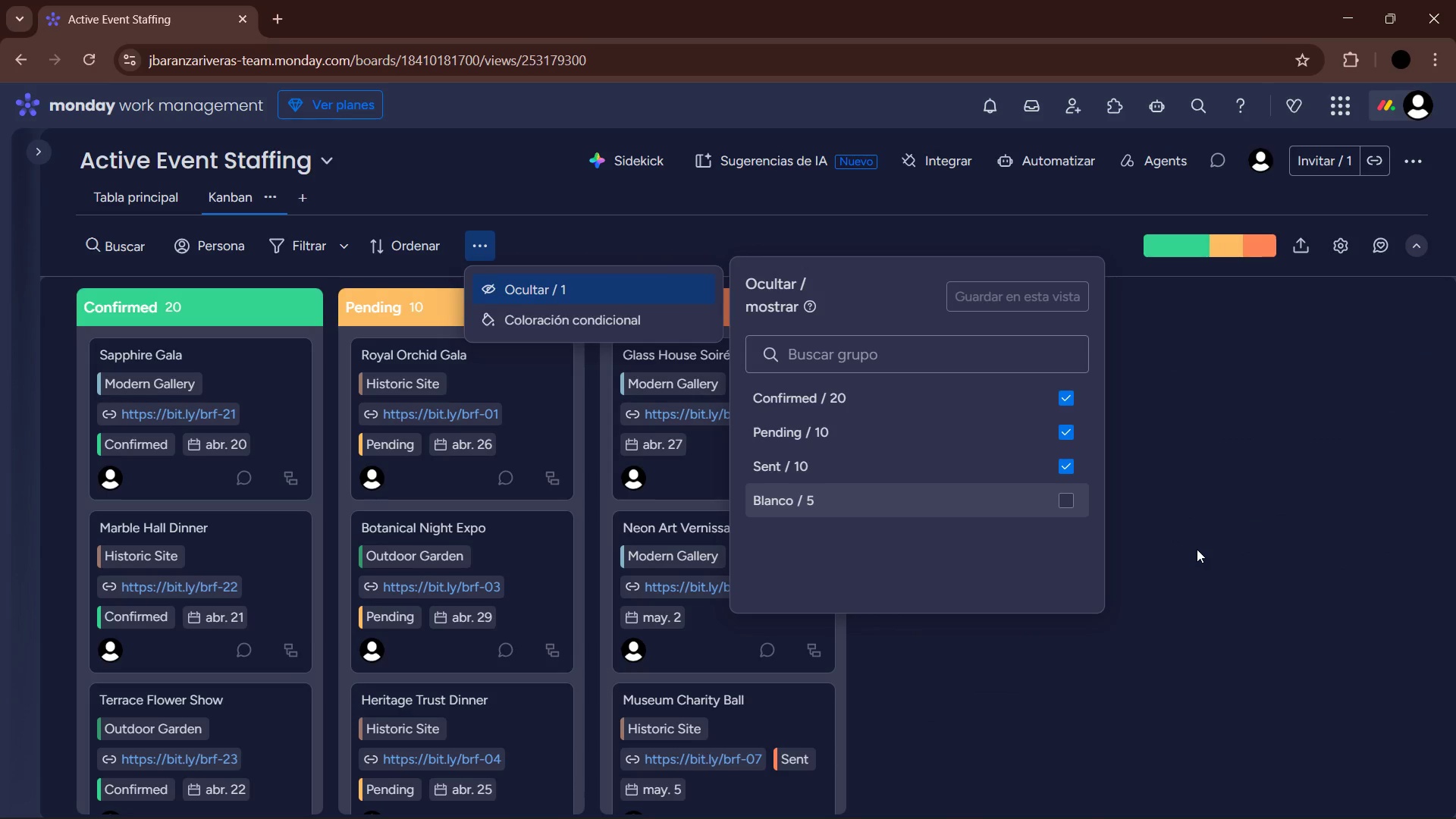 
left_click([1197, 549])
 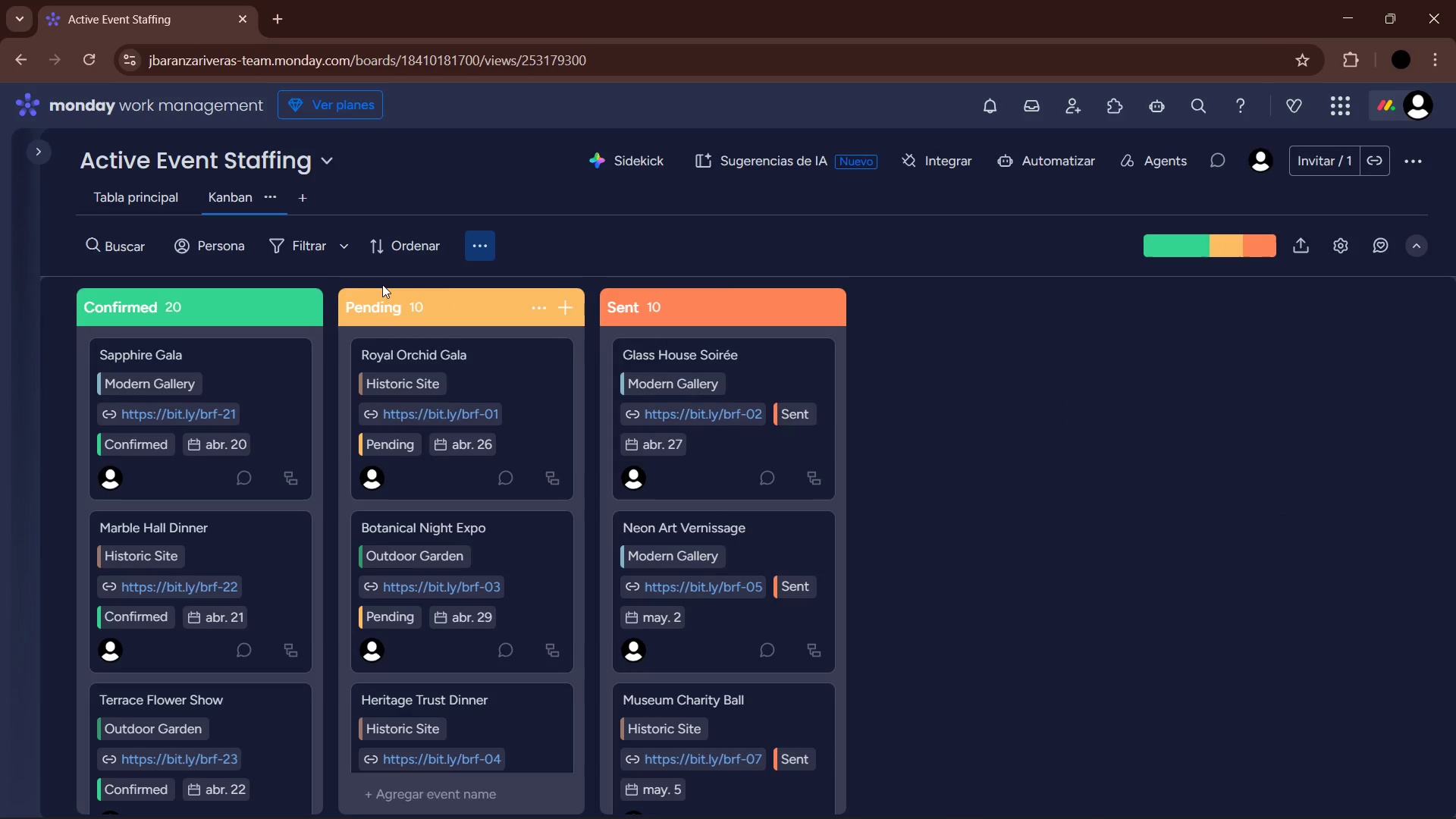 
left_click([1335, 245])
 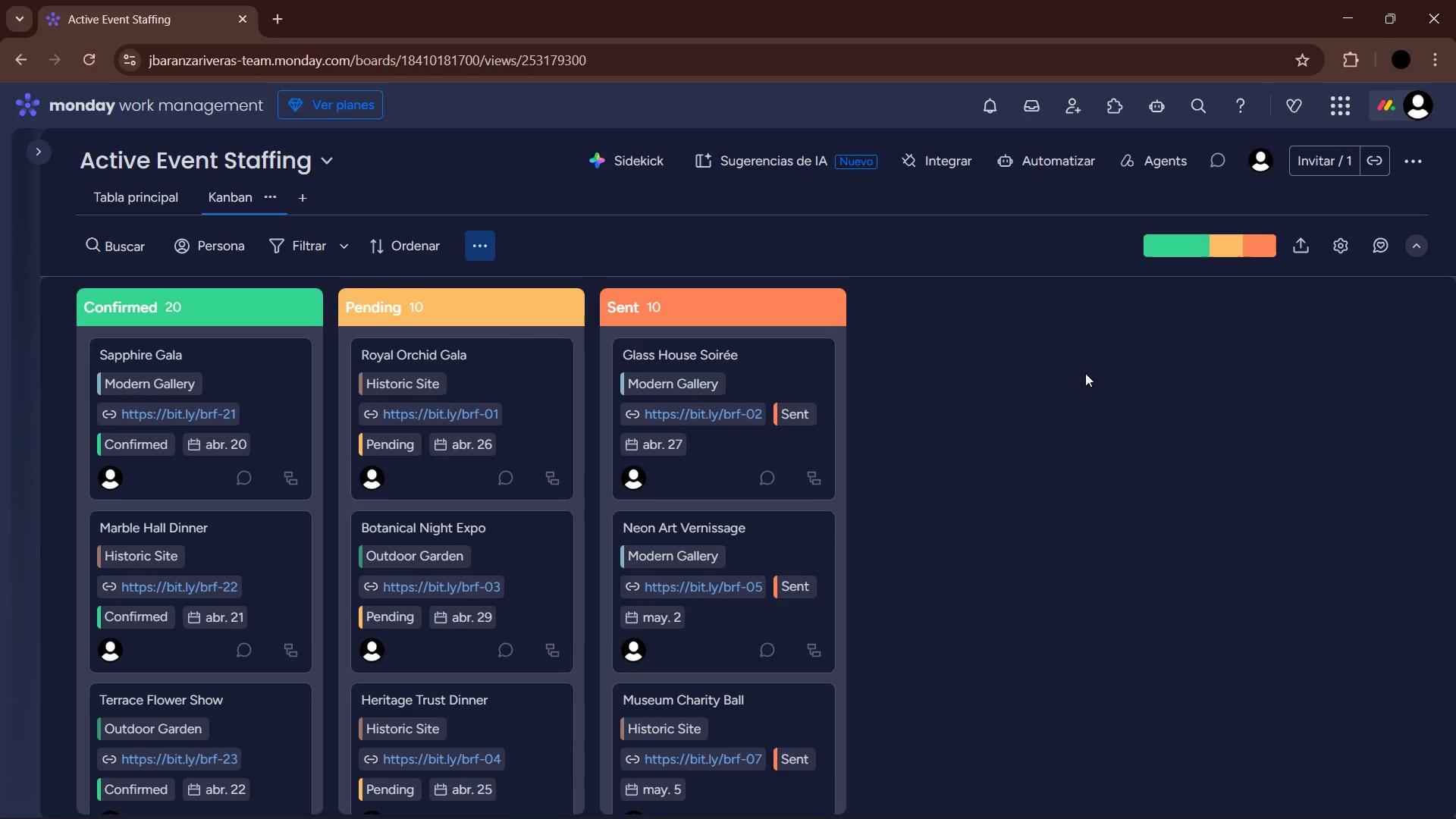 
wait(31.56)
 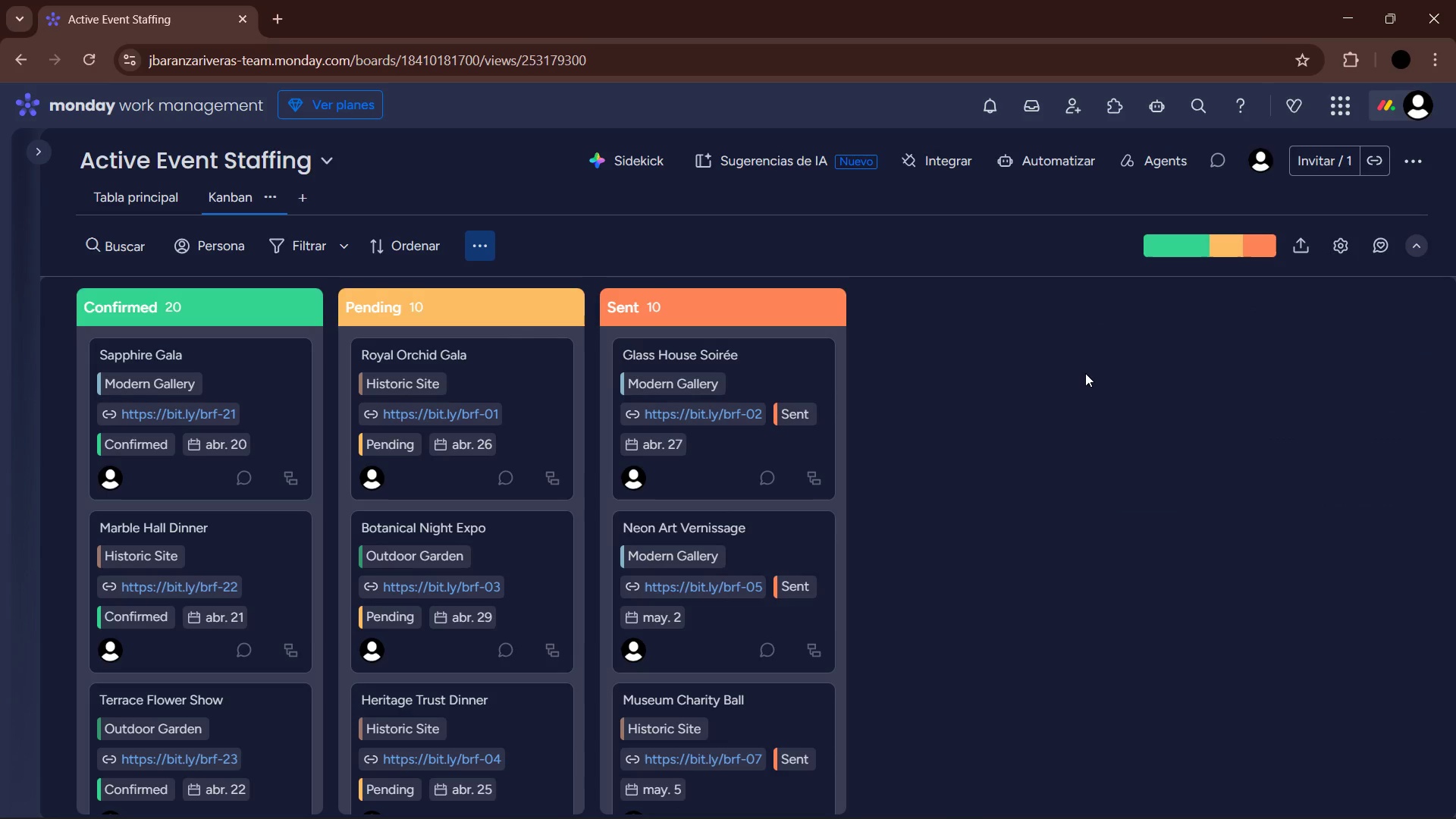 
left_click([1354, 251])
 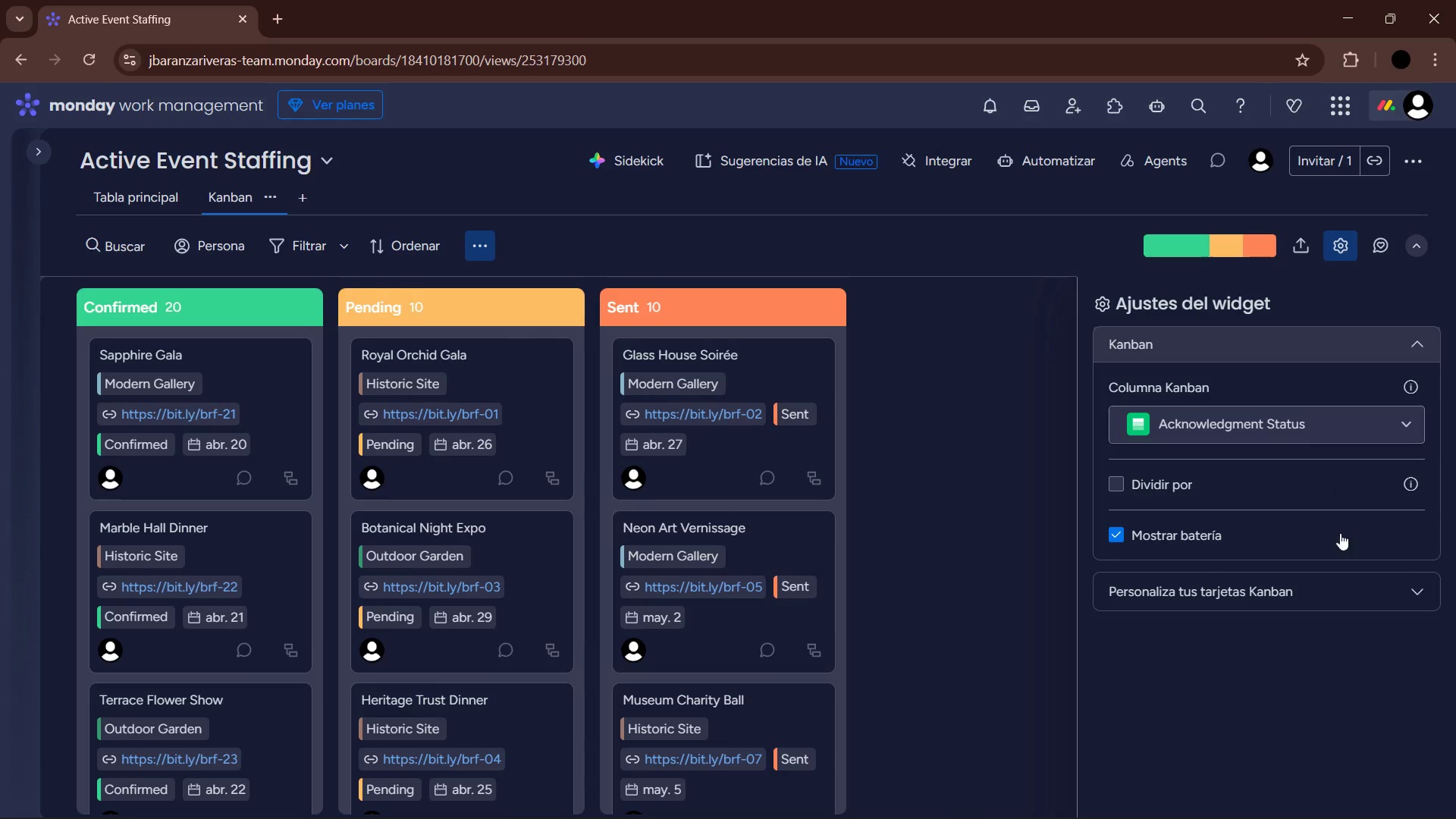 
left_click([1348, 598])
 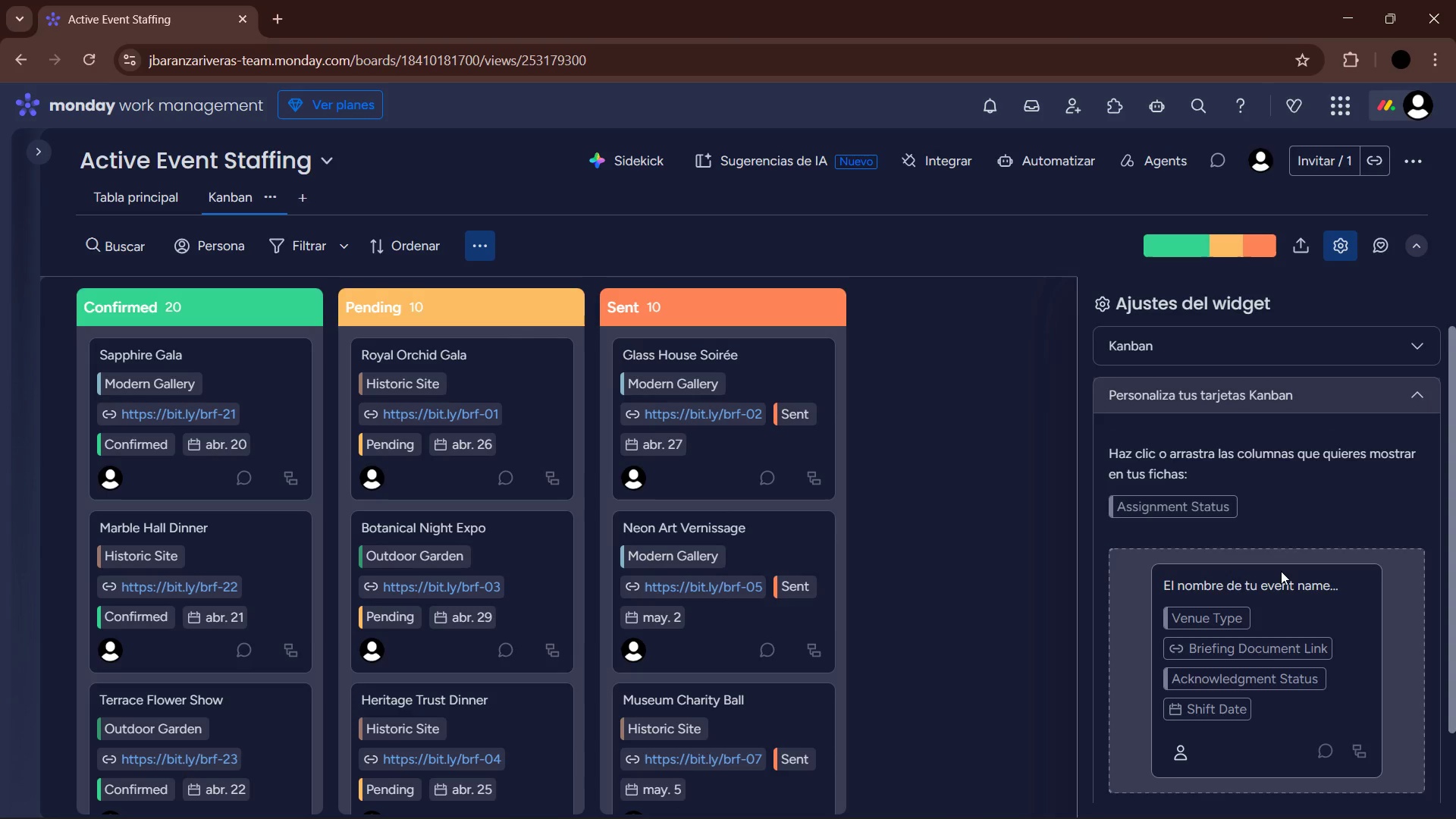 
scroll: coordinate [1280, 570], scroll_direction: down, amount: 1.0
 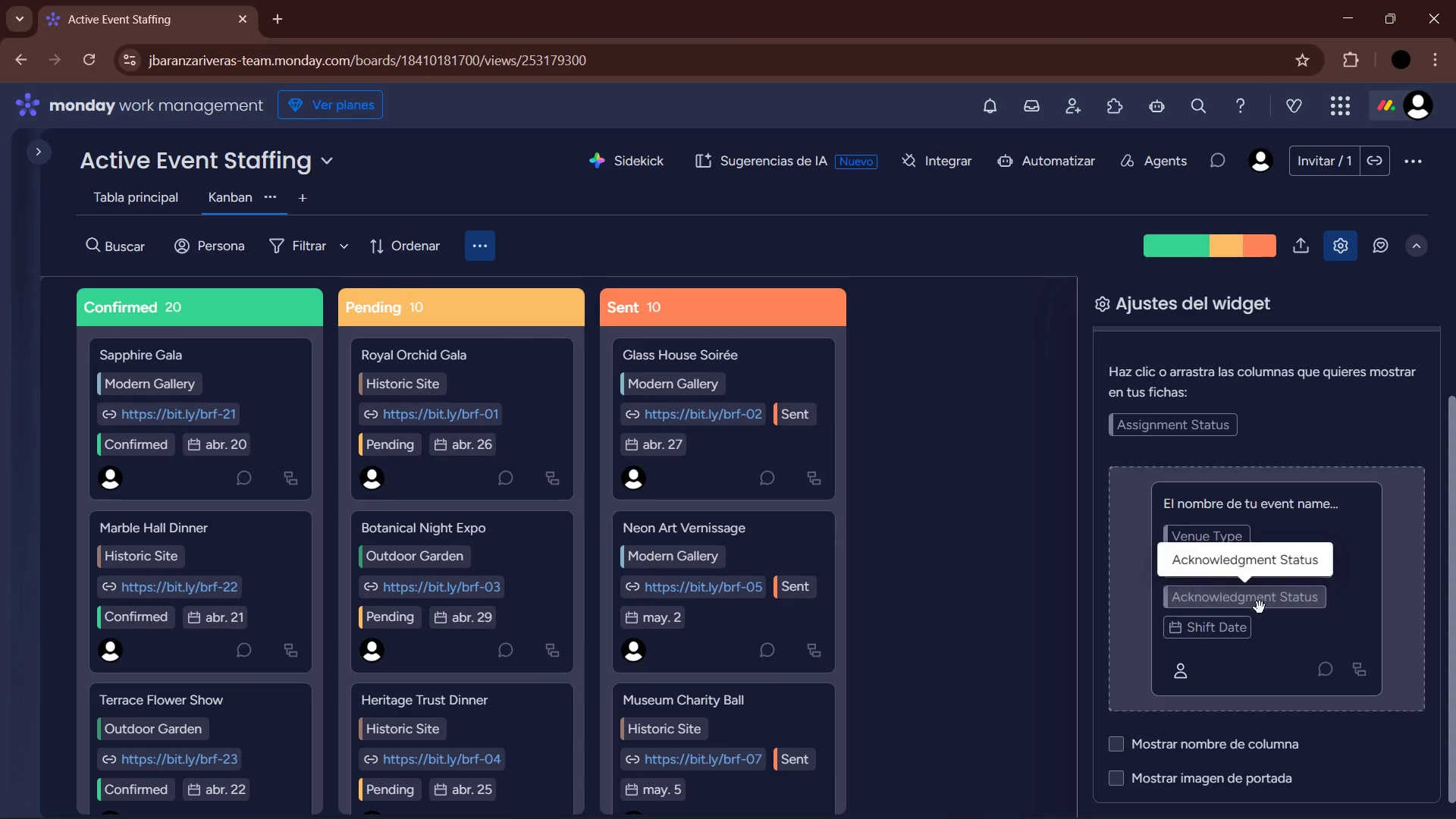 
left_click_drag(start_coordinate=[1261, 608], to_coordinate=[1256, 604])
 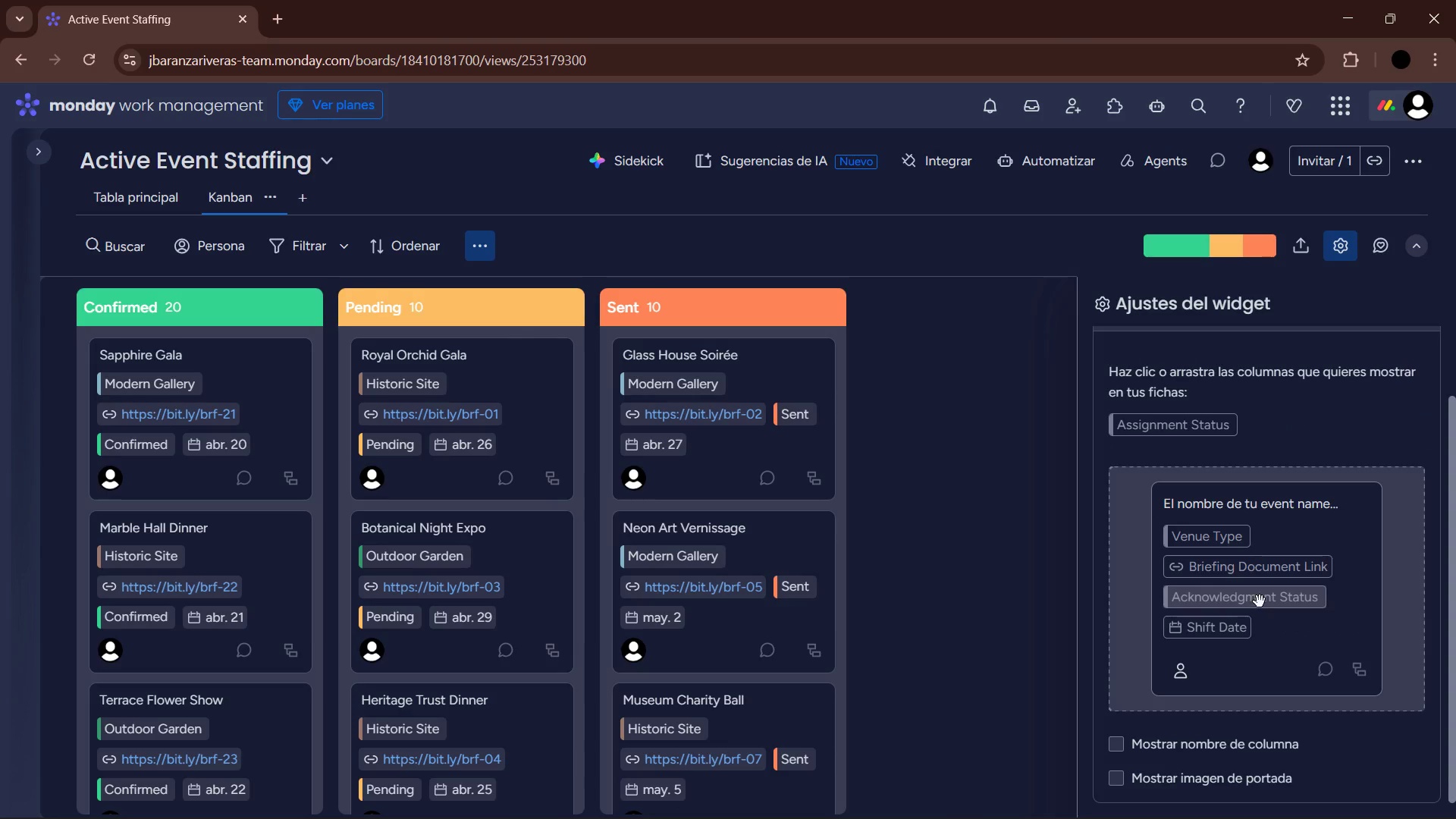 
left_click_drag(start_coordinate=[1260, 600], to_coordinate=[1291, 416])
 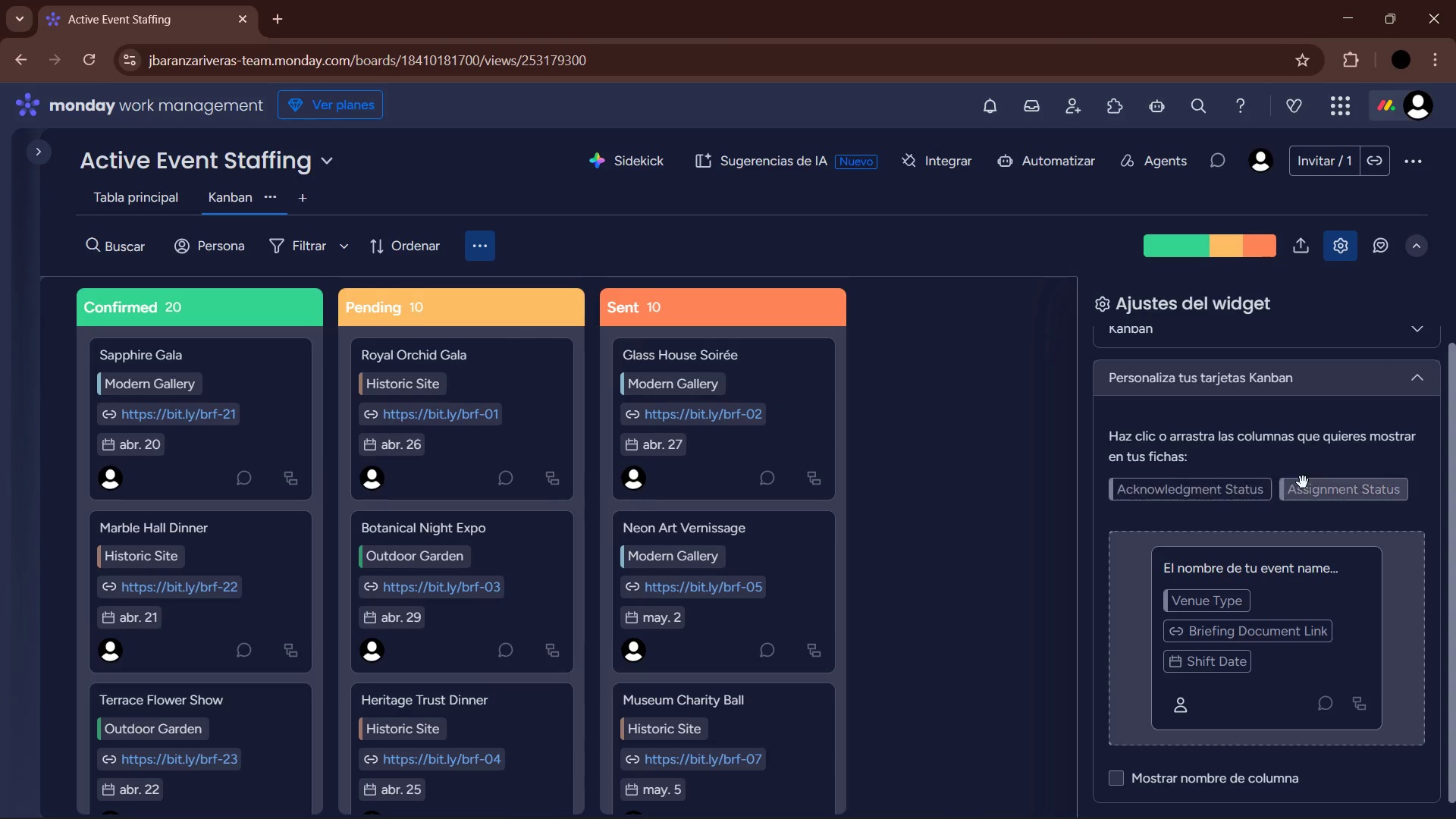 
left_click_drag(start_coordinate=[1307, 491], to_coordinate=[1264, 670])
 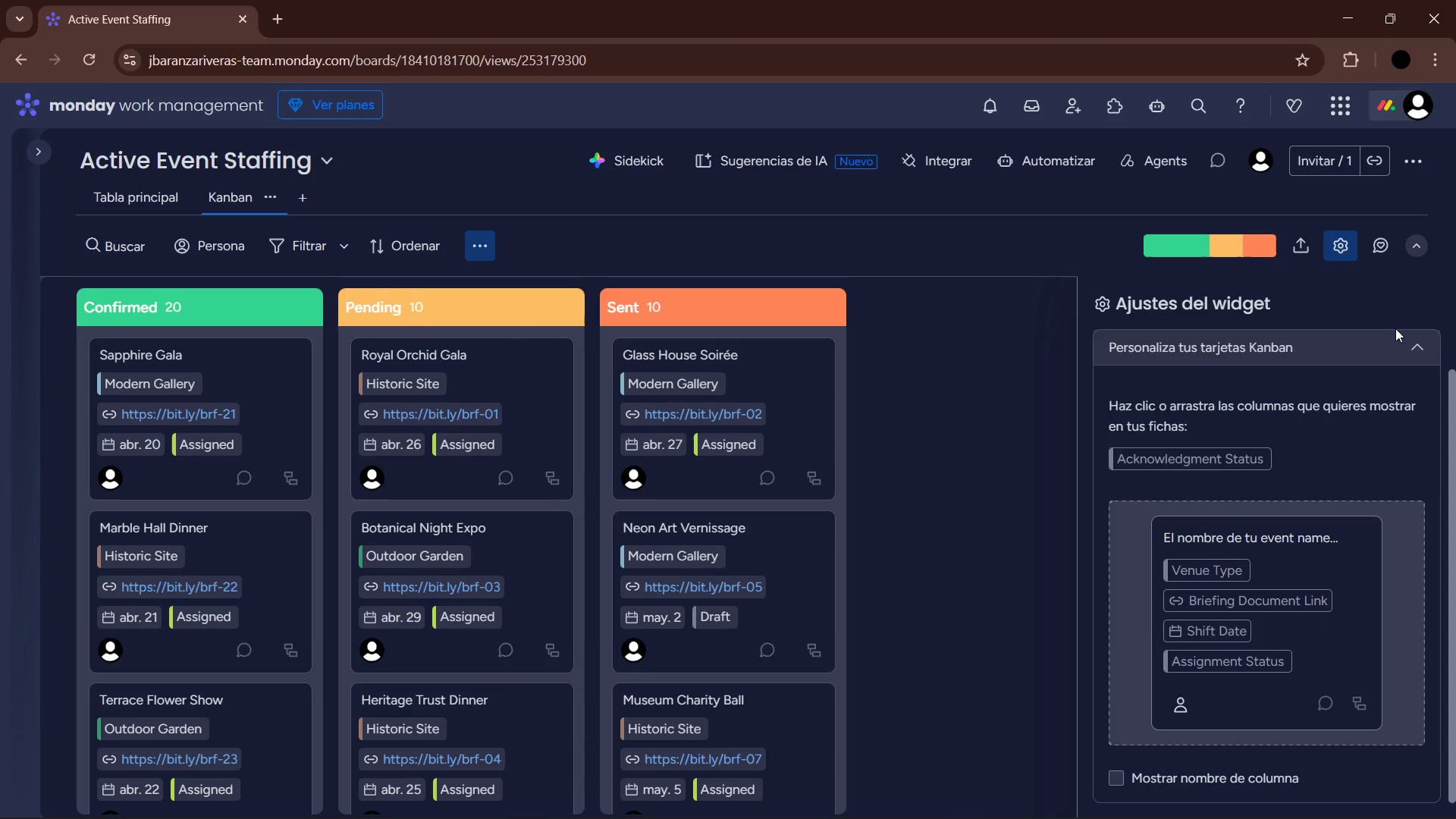 
left_click([1336, 240])
 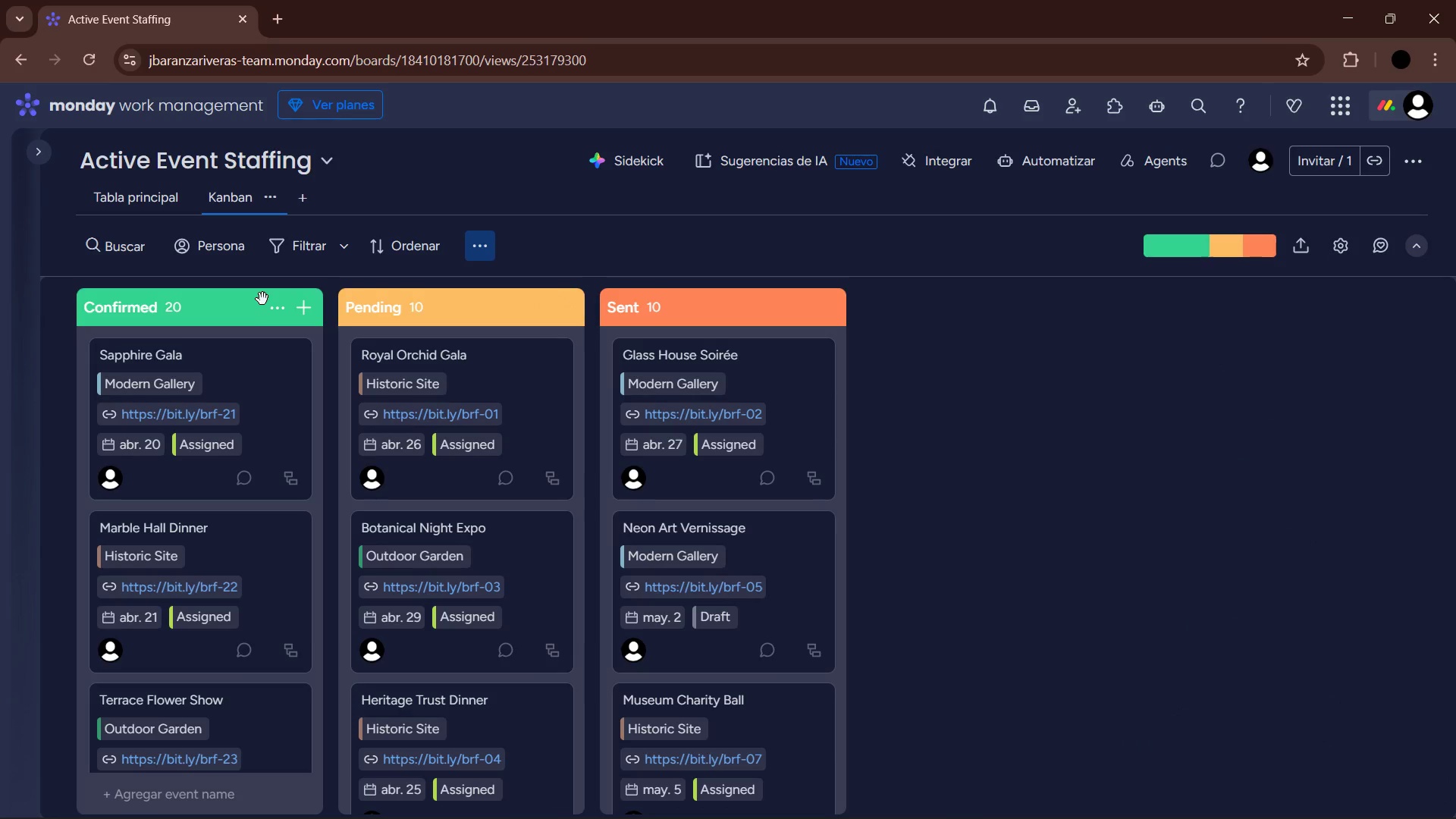 
wait(5.52)
 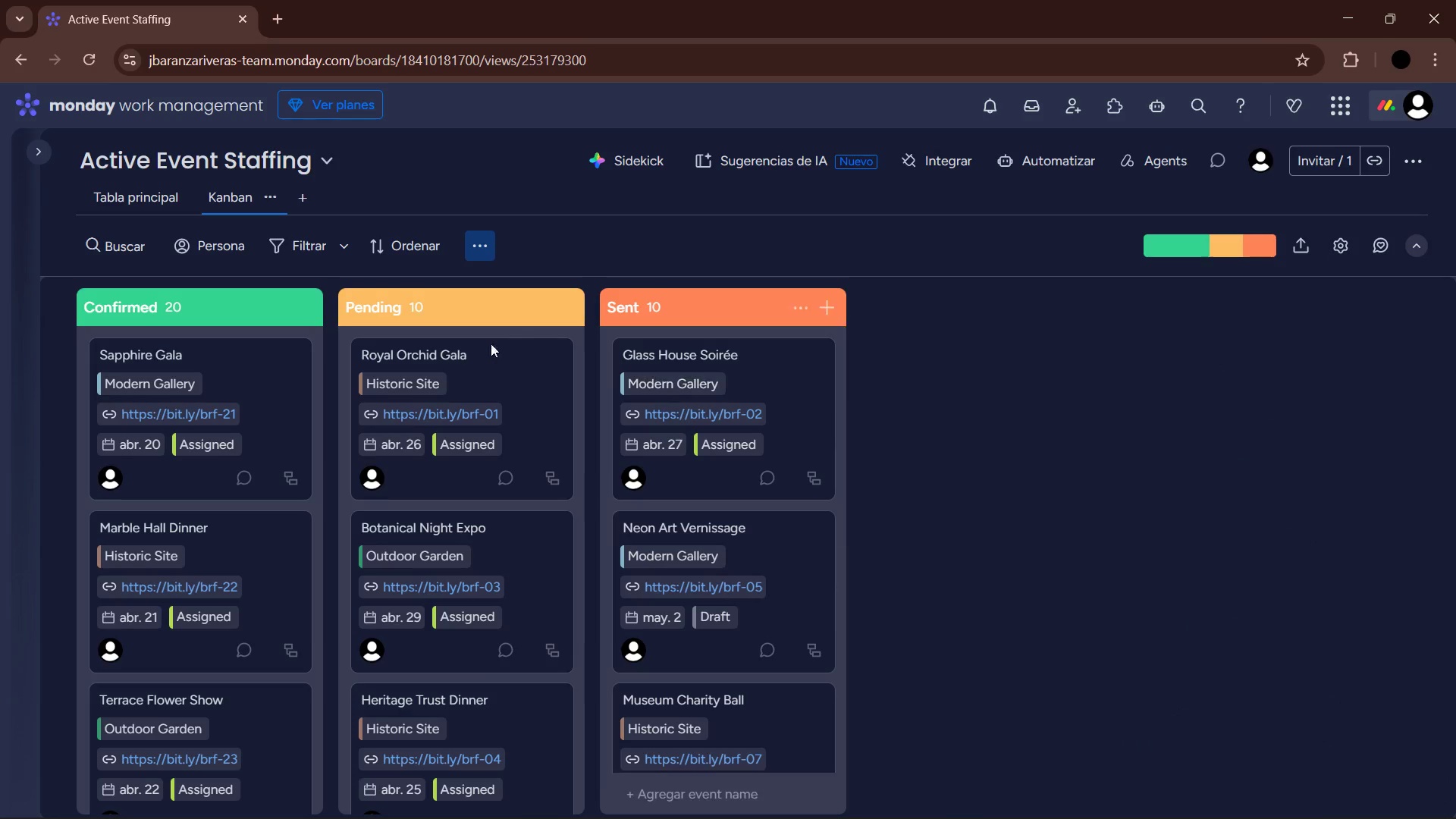 
left_click([312, 188])
 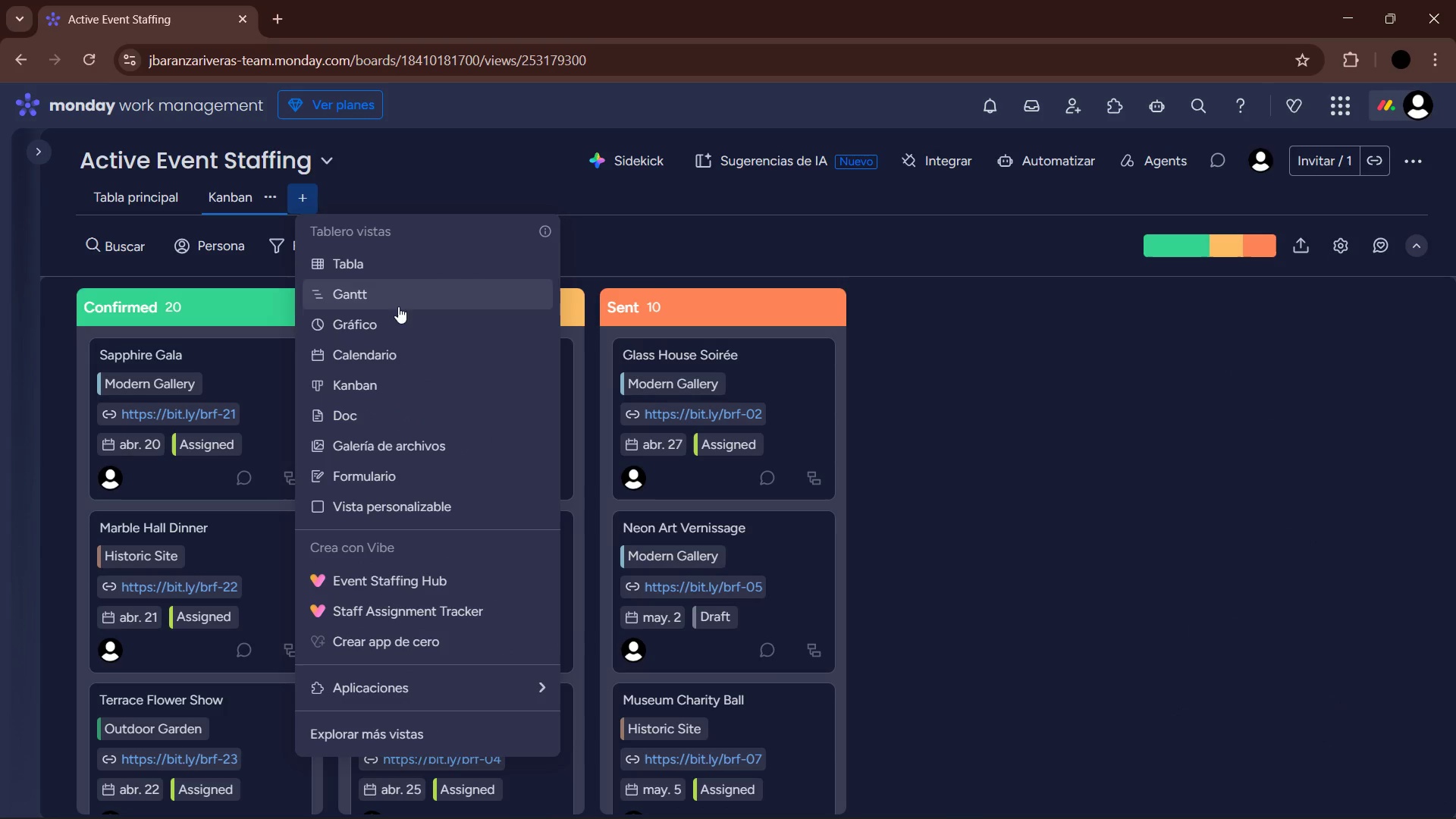 
left_click([400, 353])
 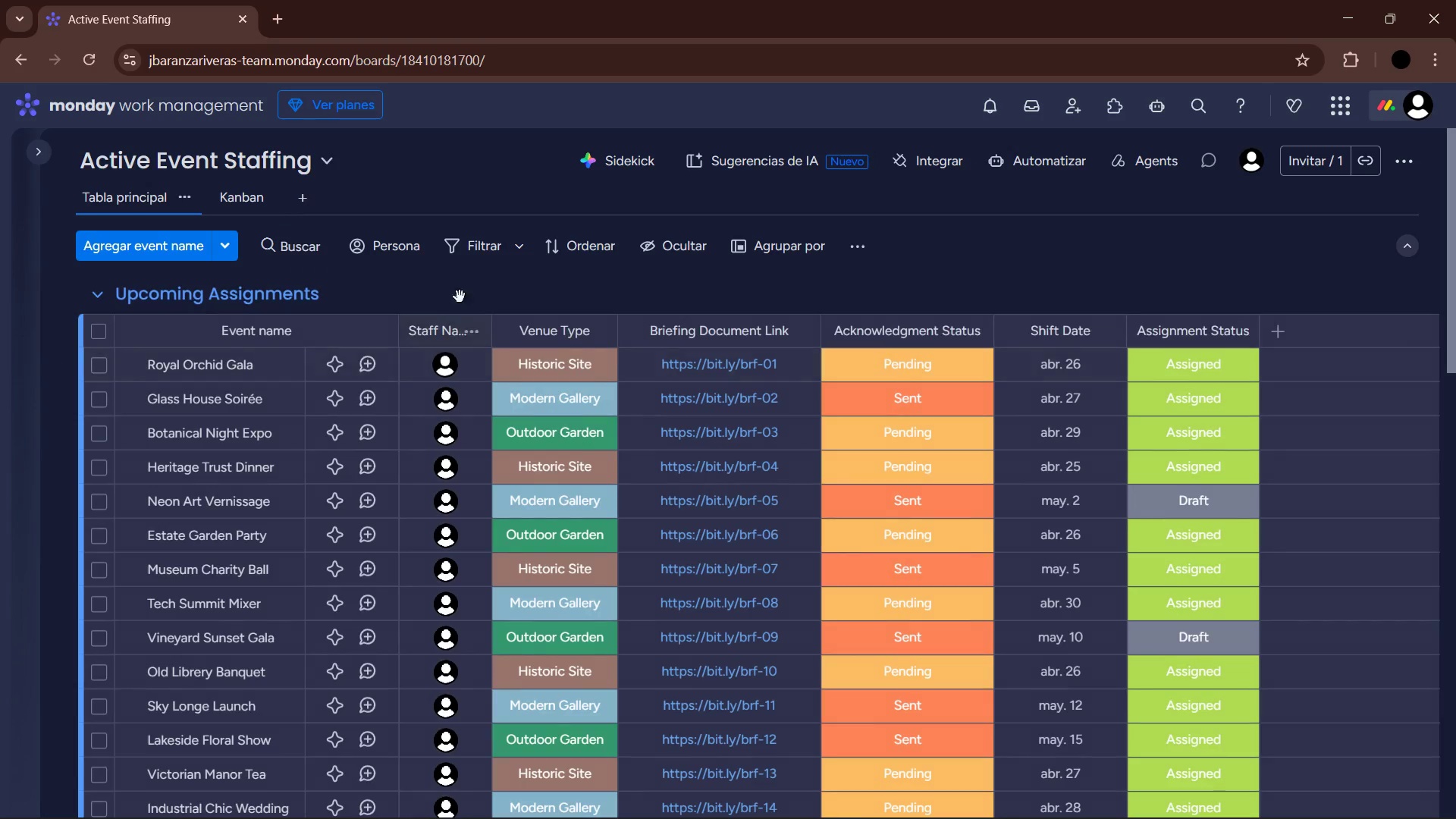 
mouse_move([412, 246])
 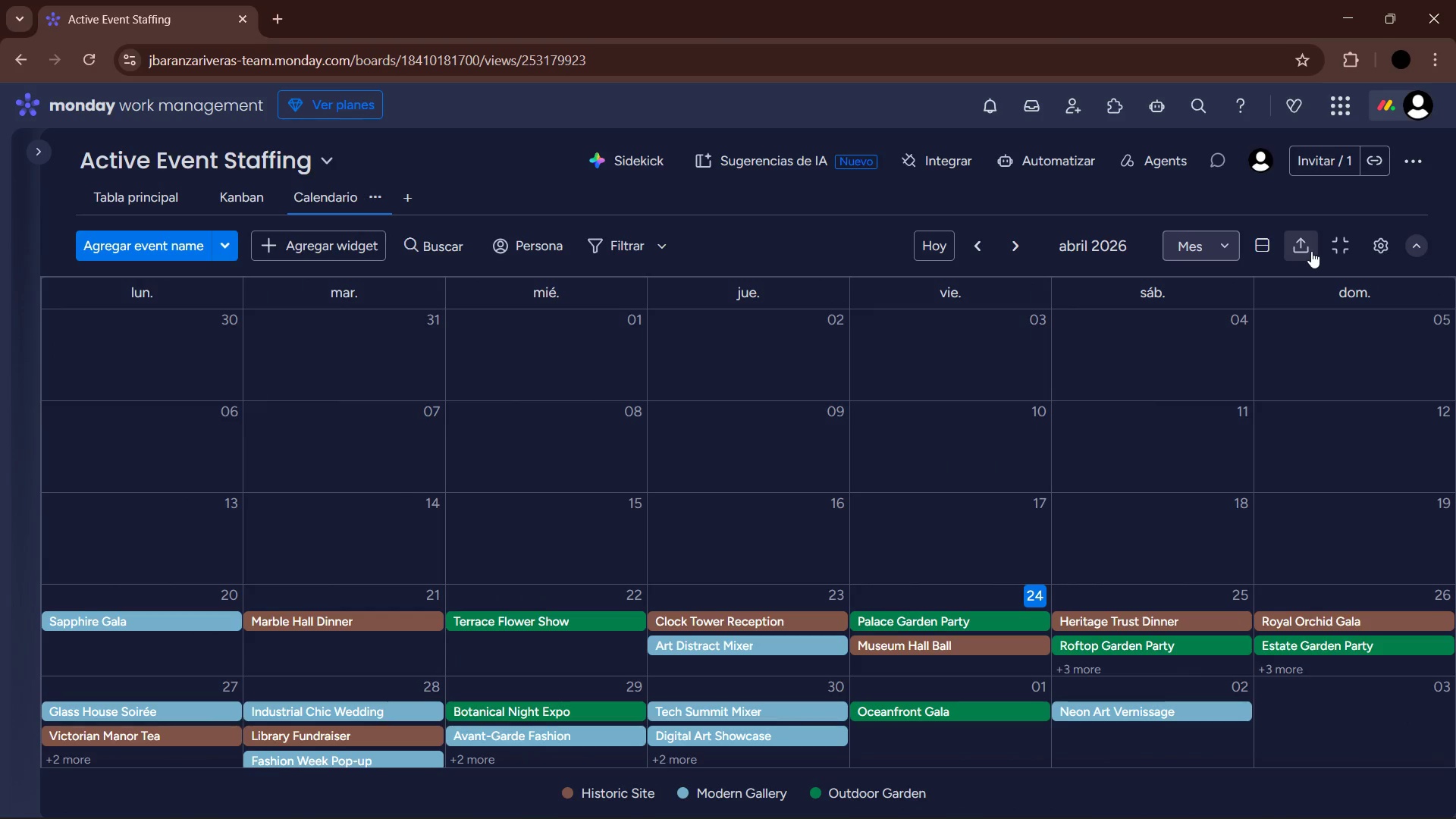 
left_click([1370, 249])
 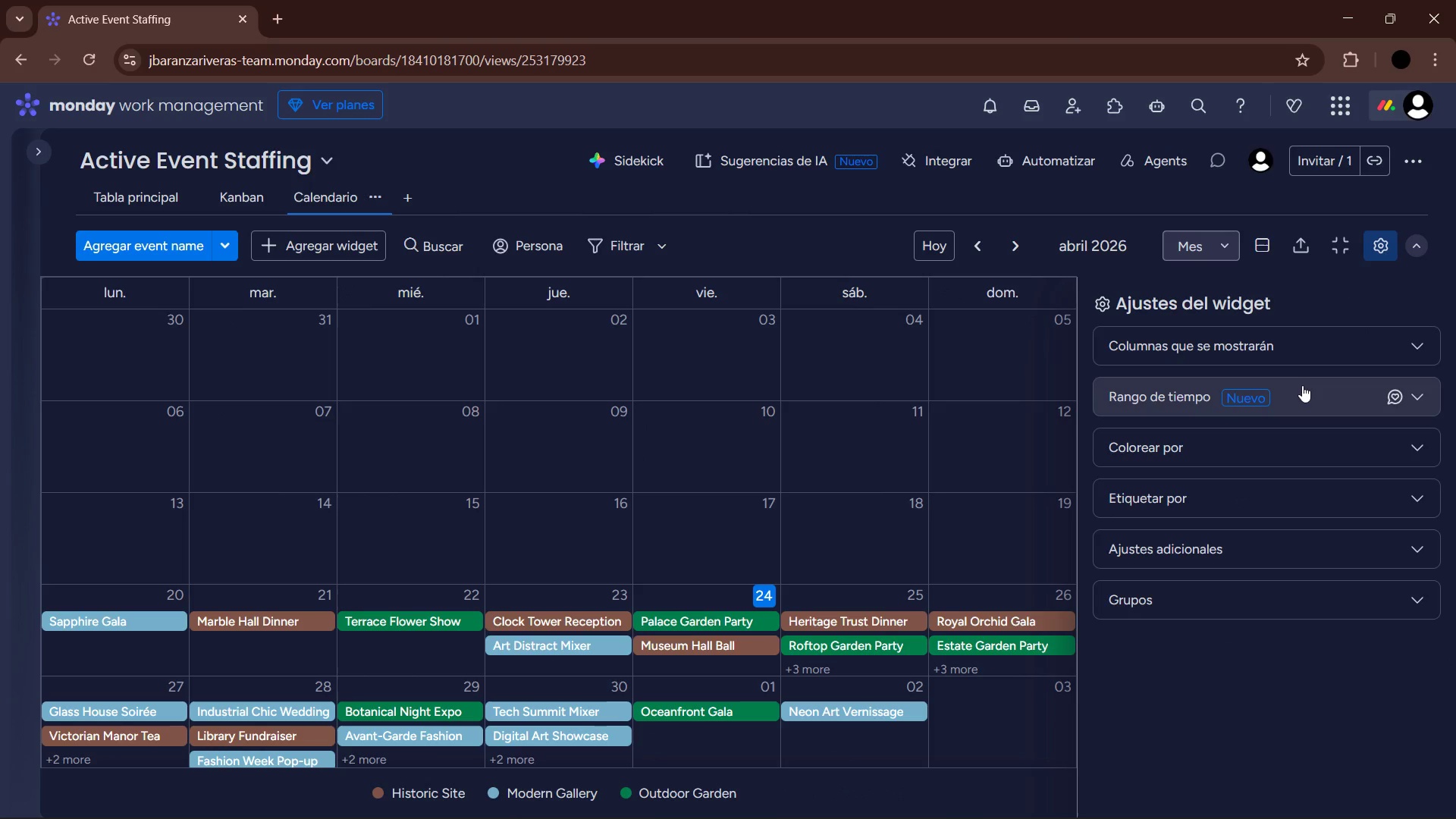 
left_click([1308, 359])
 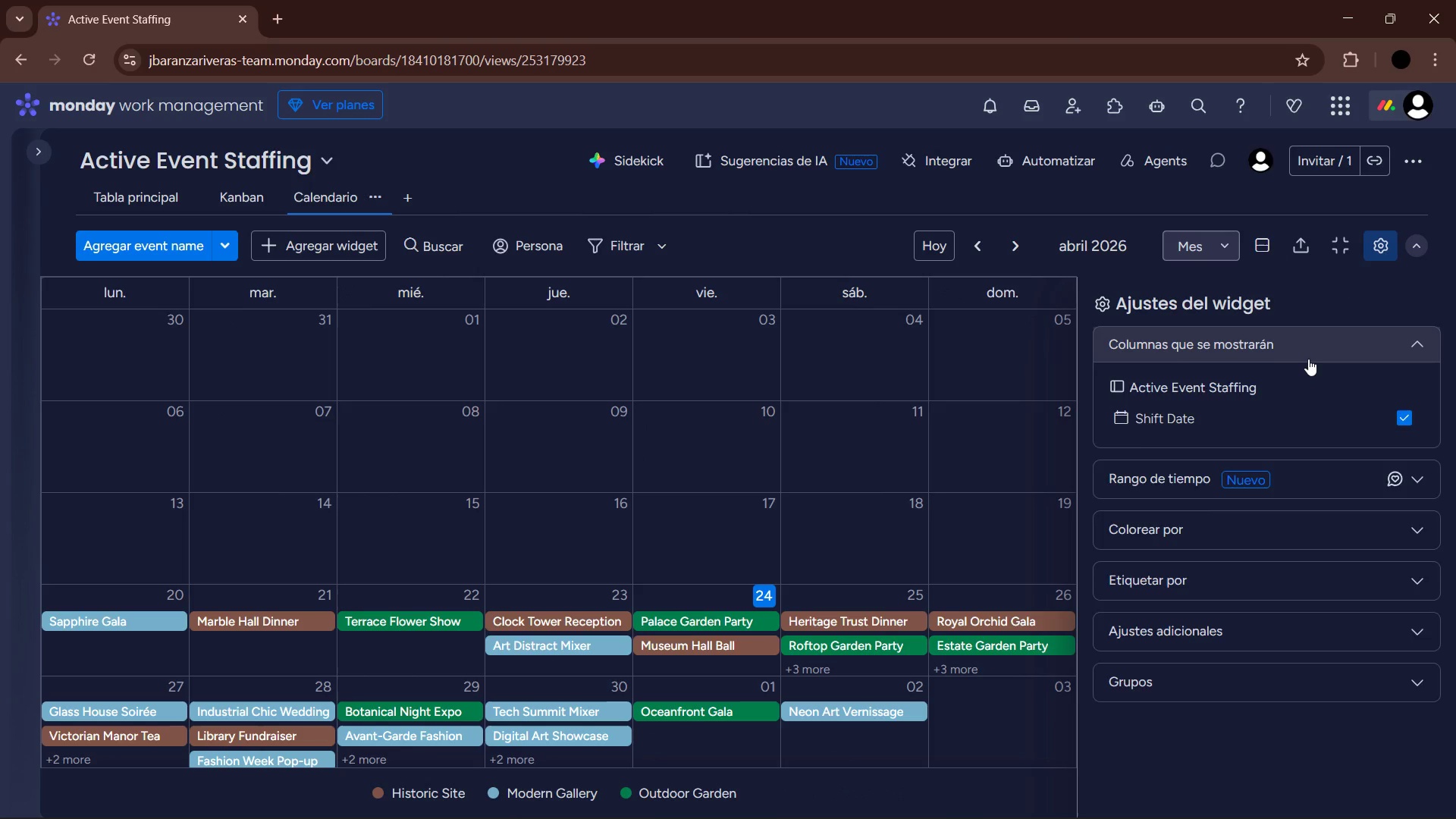 
double_click([1308, 359])
 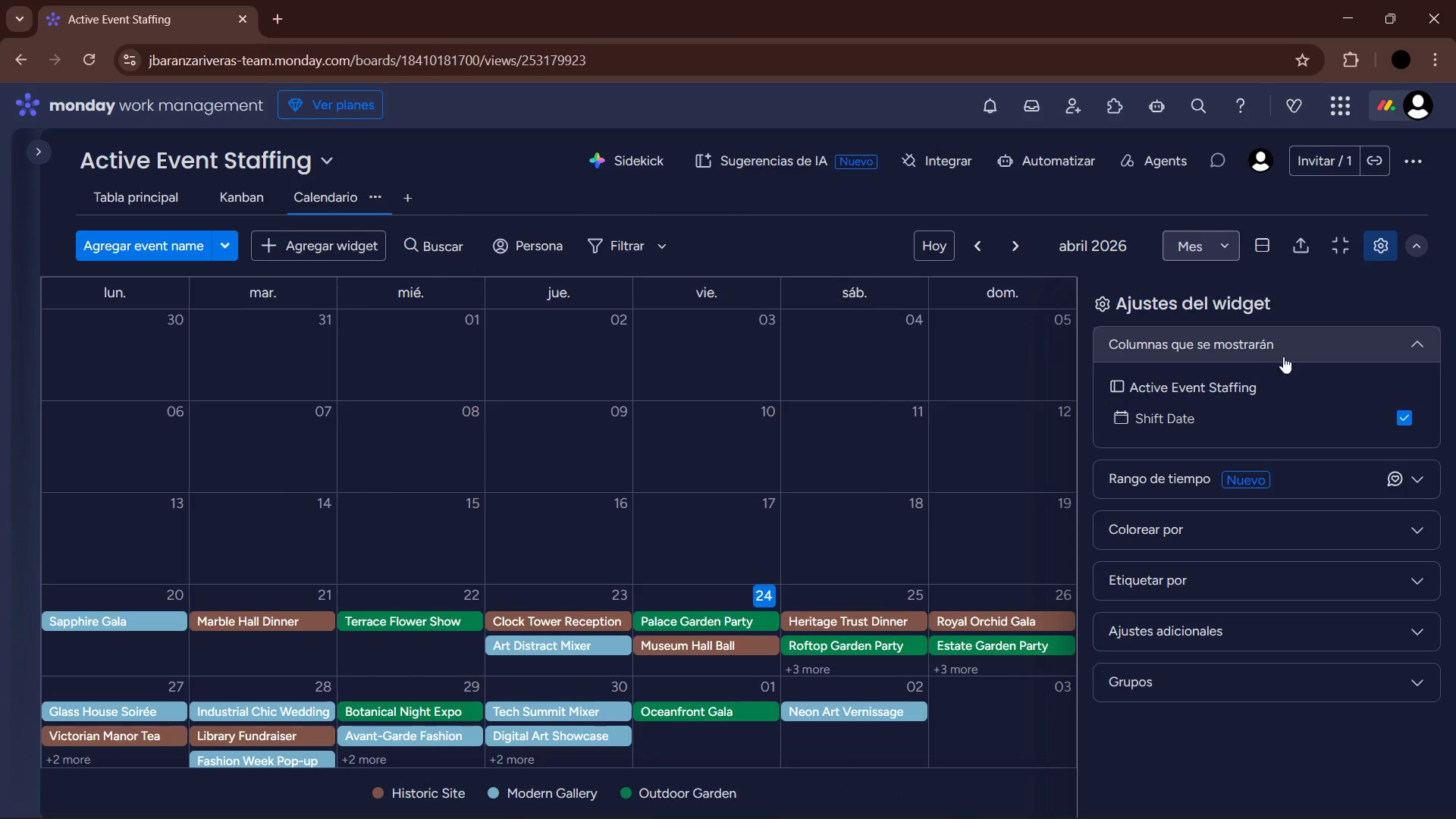 
left_click([1285, 345])
 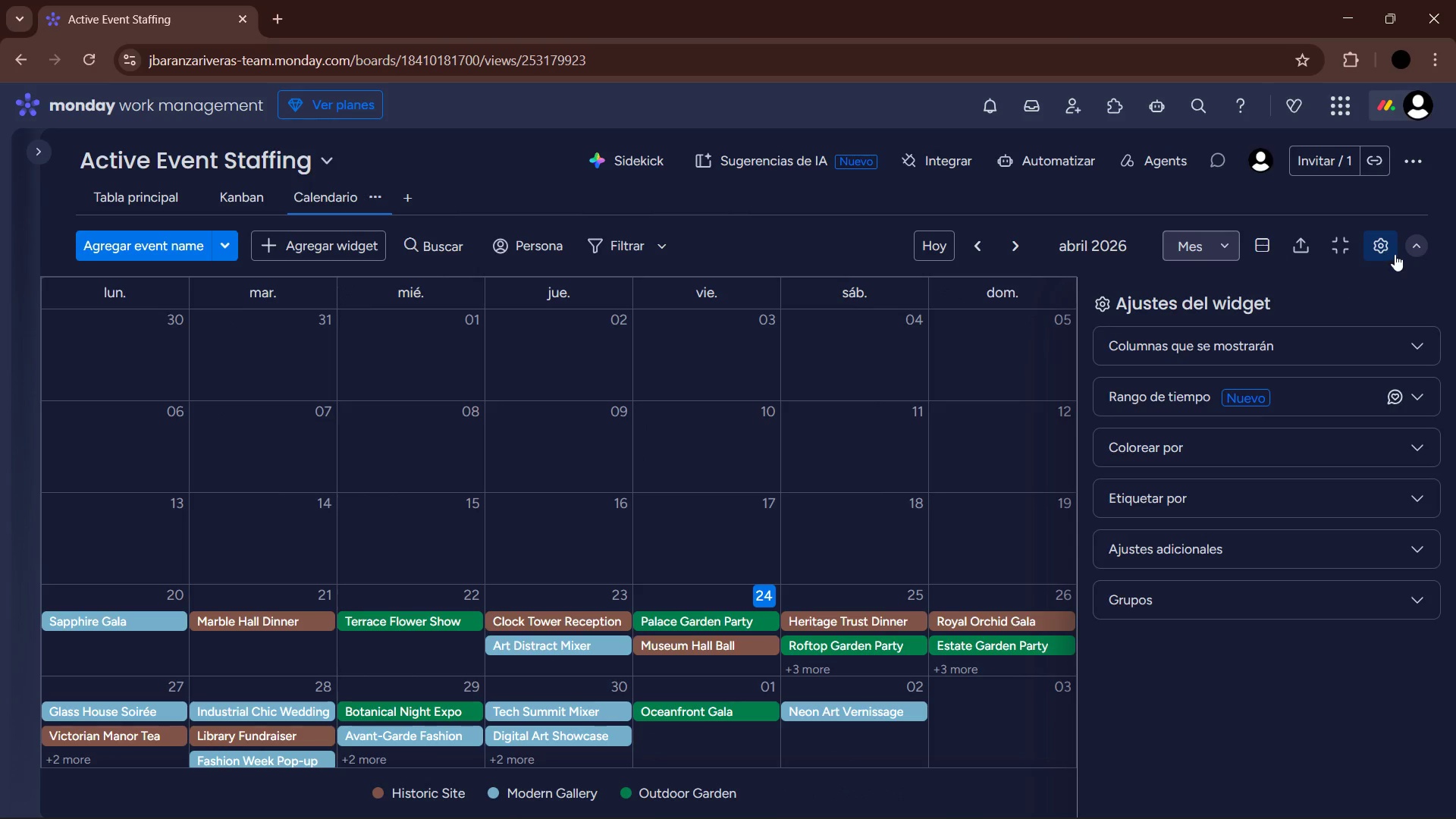 
left_click([1387, 249])
 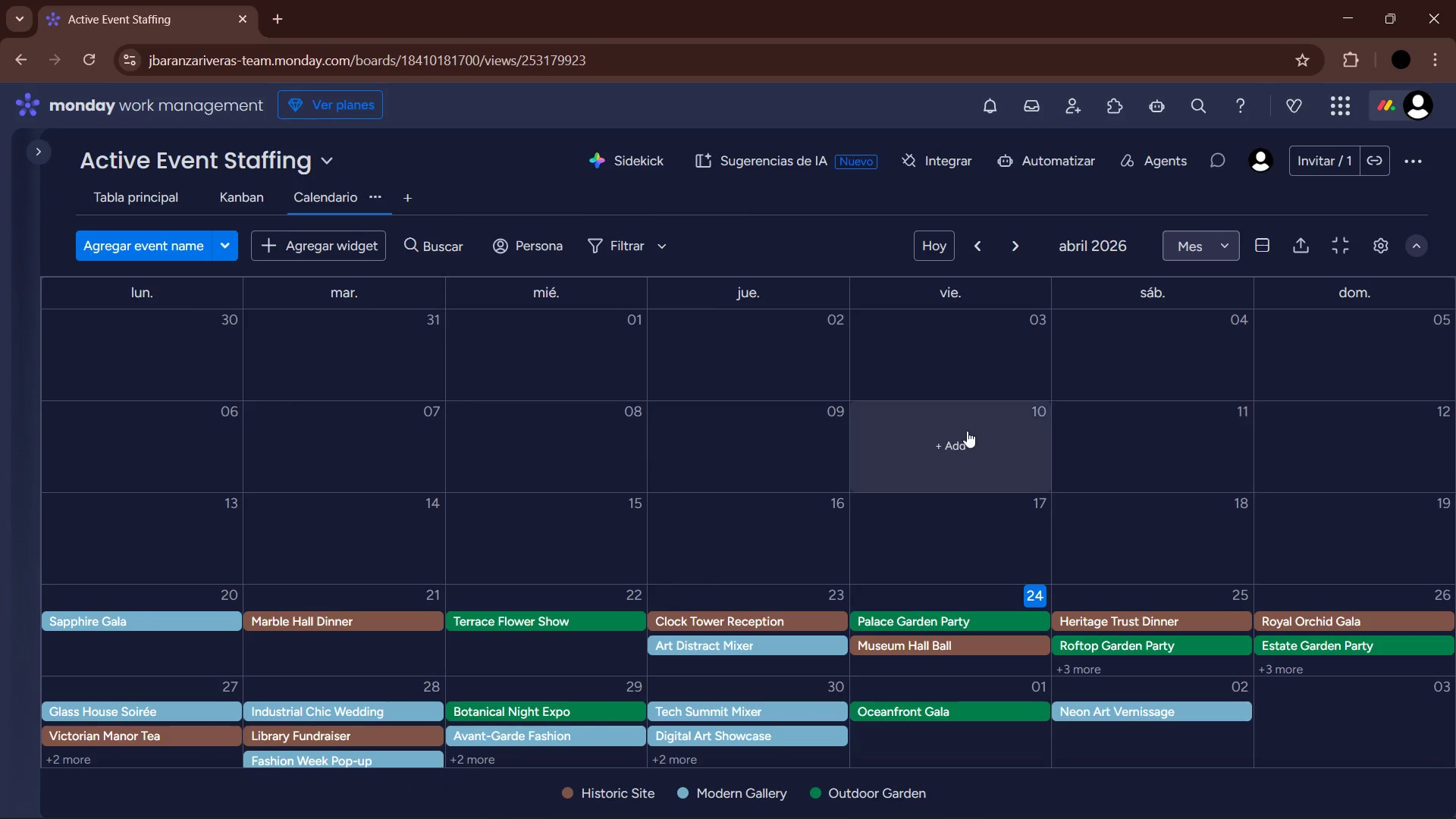 
scroll: coordinate [595, 682], scroll_direction: down, amount: 12.0
 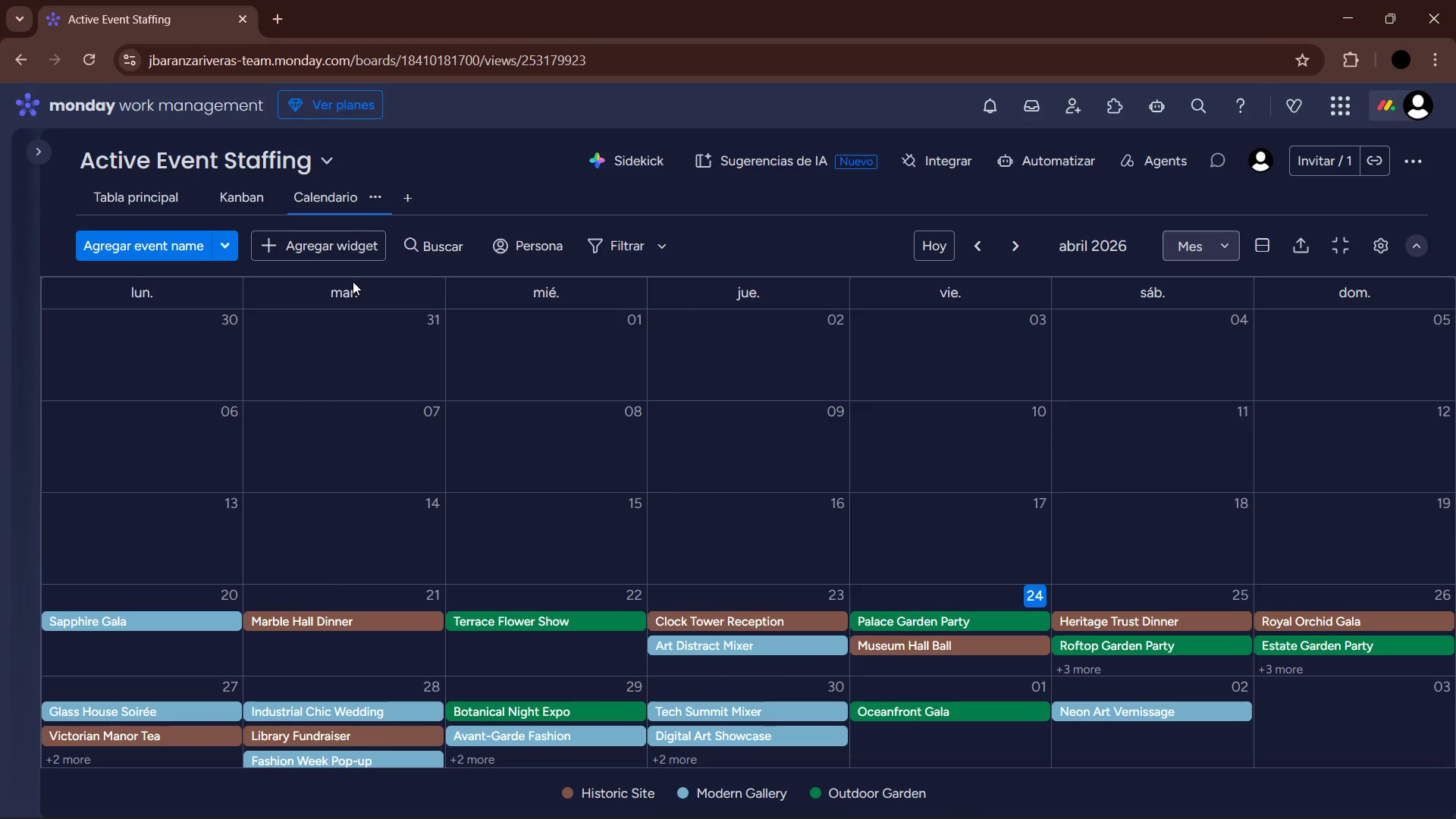 
wait(43.26)
 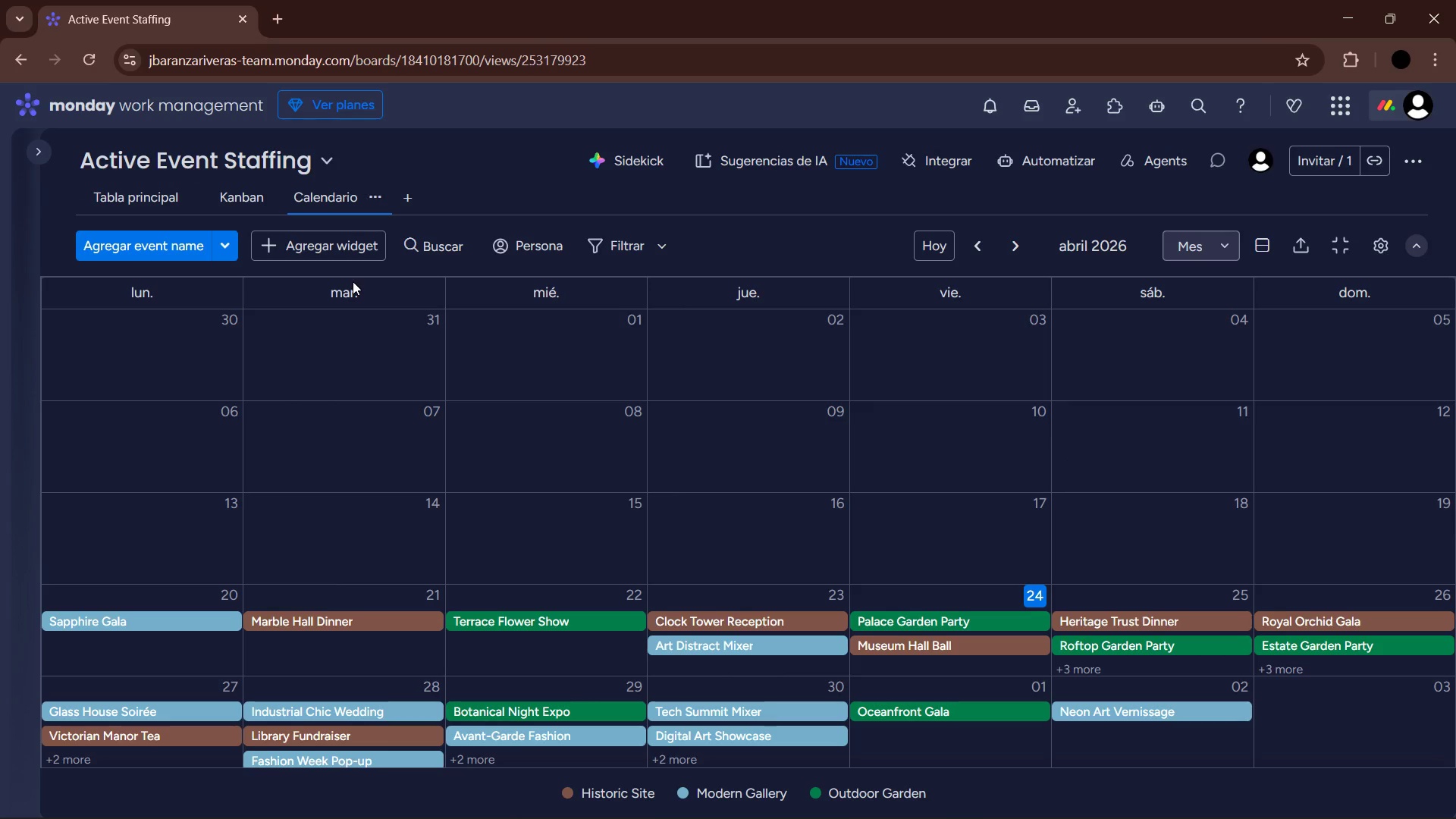 
left_click([265, 200])
 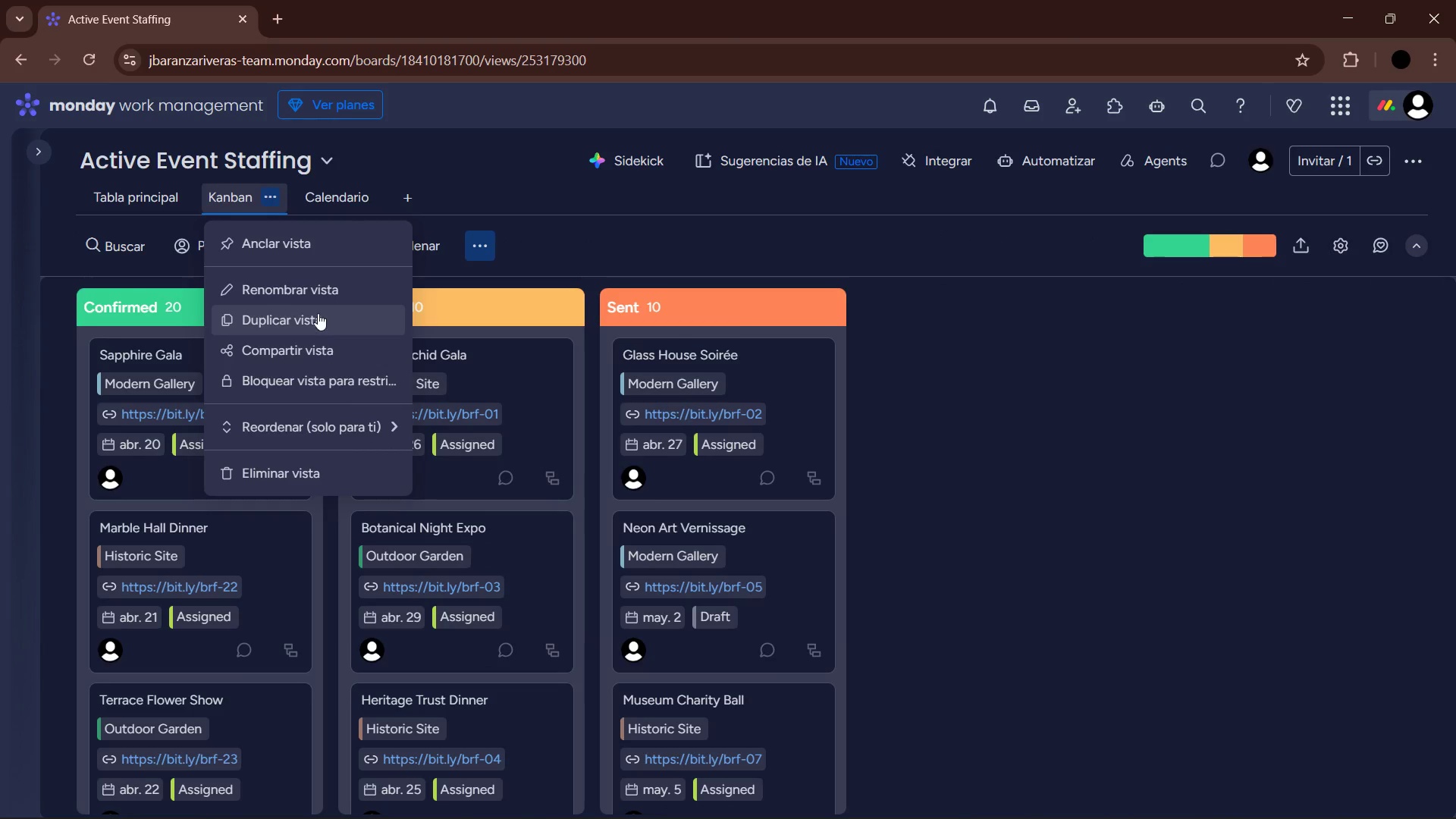 
left_click([320, 298])
 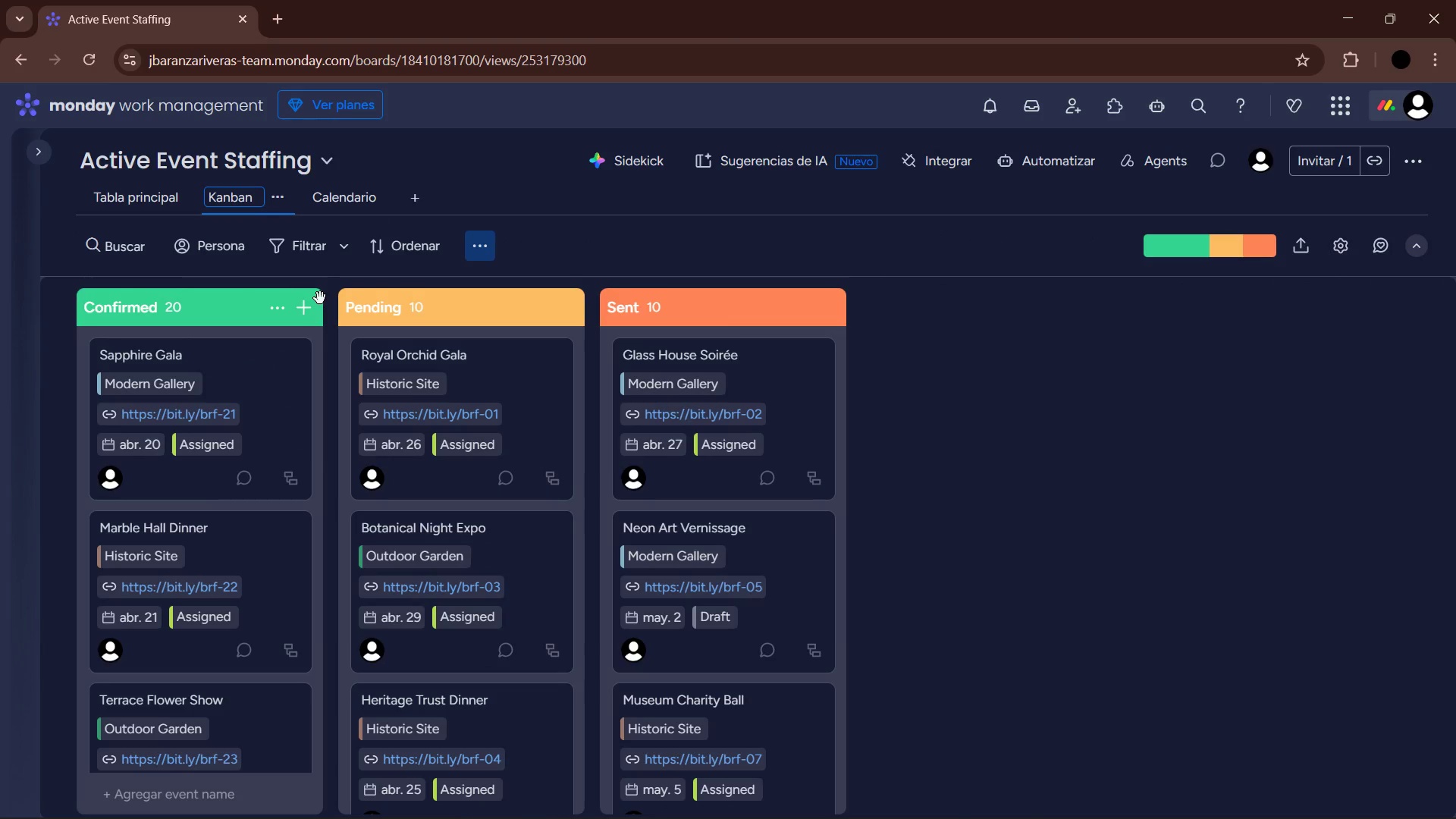 
hold_key(key=Backspace, duration=0.98)
 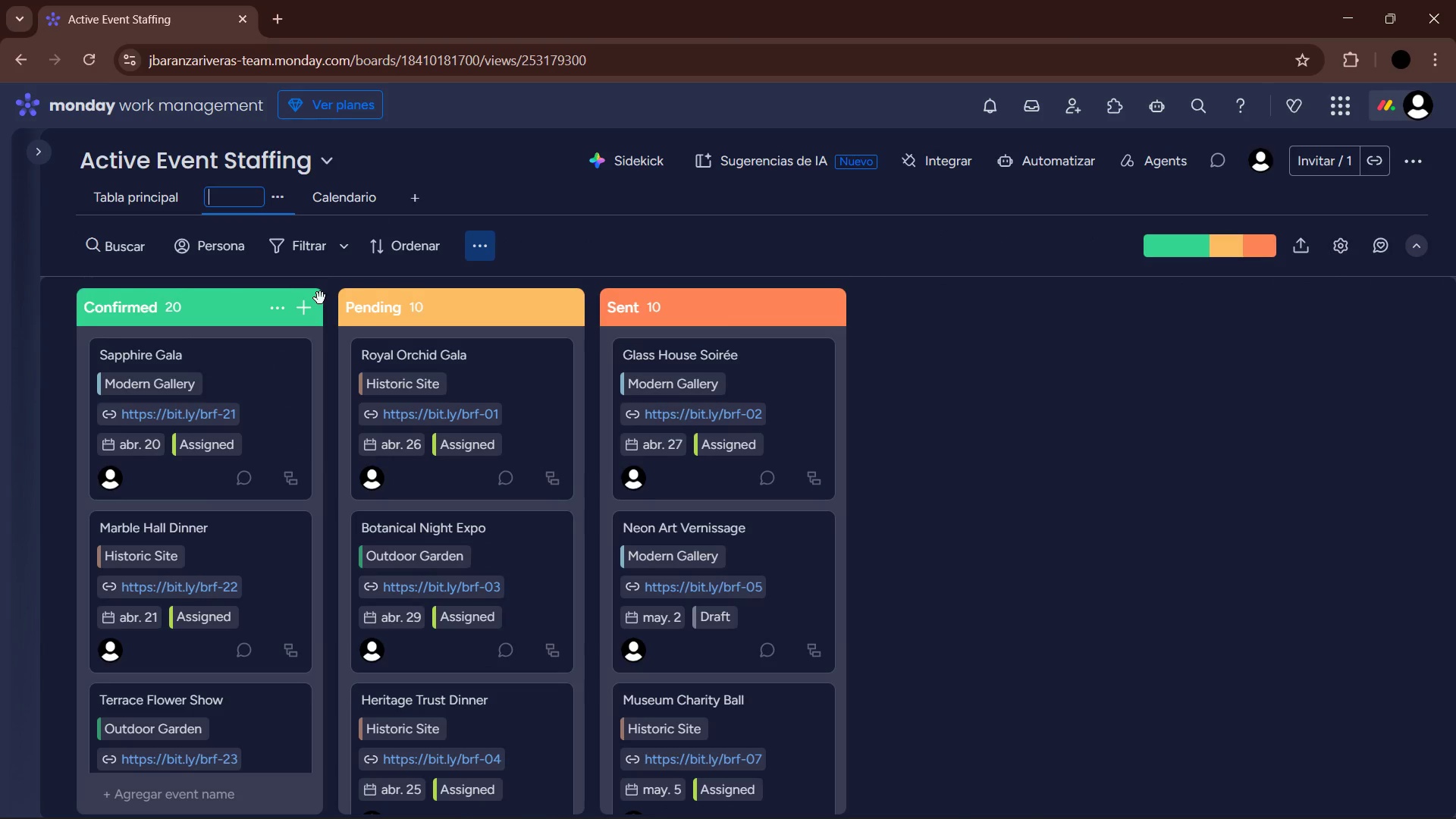 
type(Staffing Propgress )
 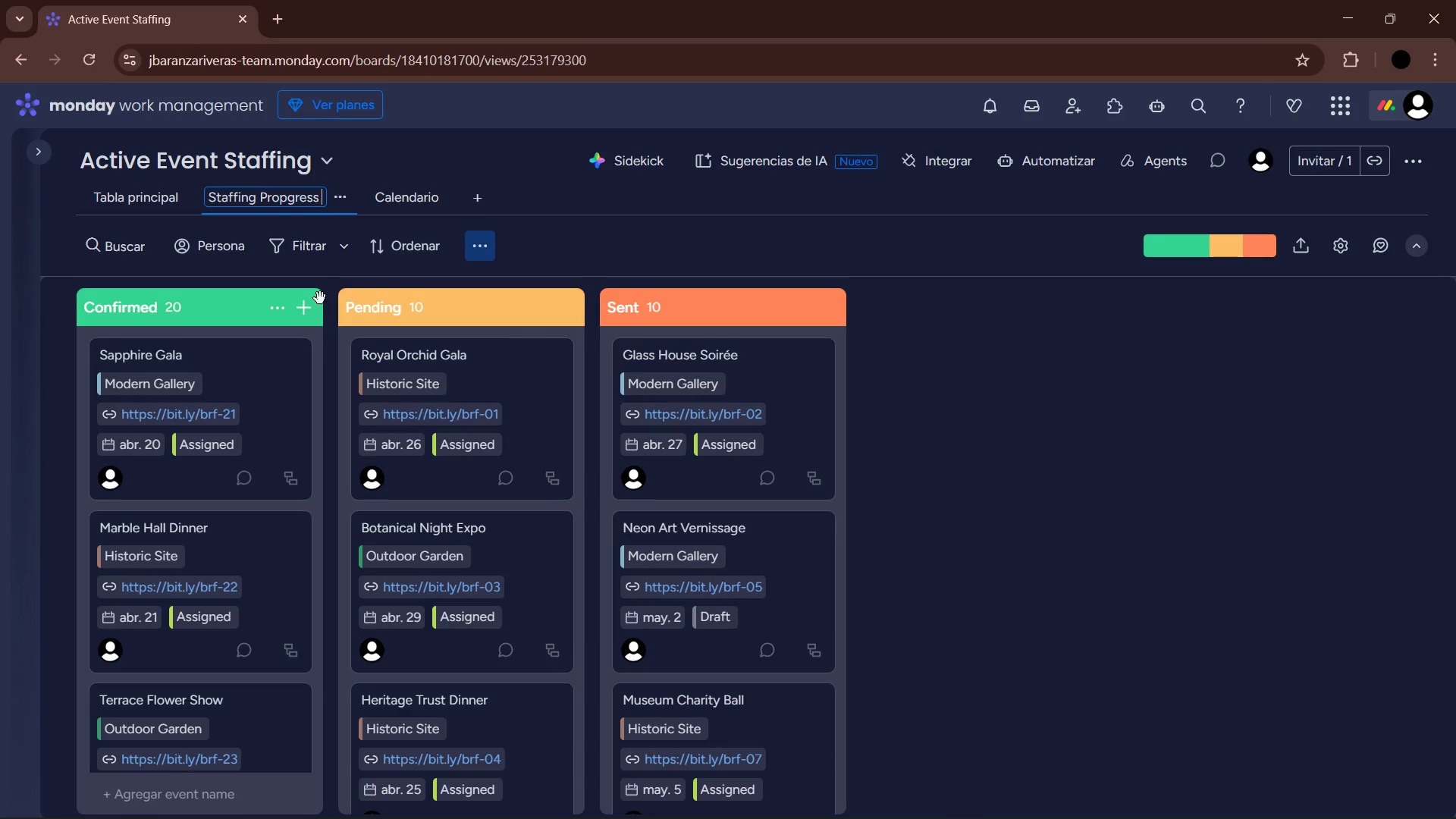 
hold_key(key=ArrowLeft, duration=0.62)
 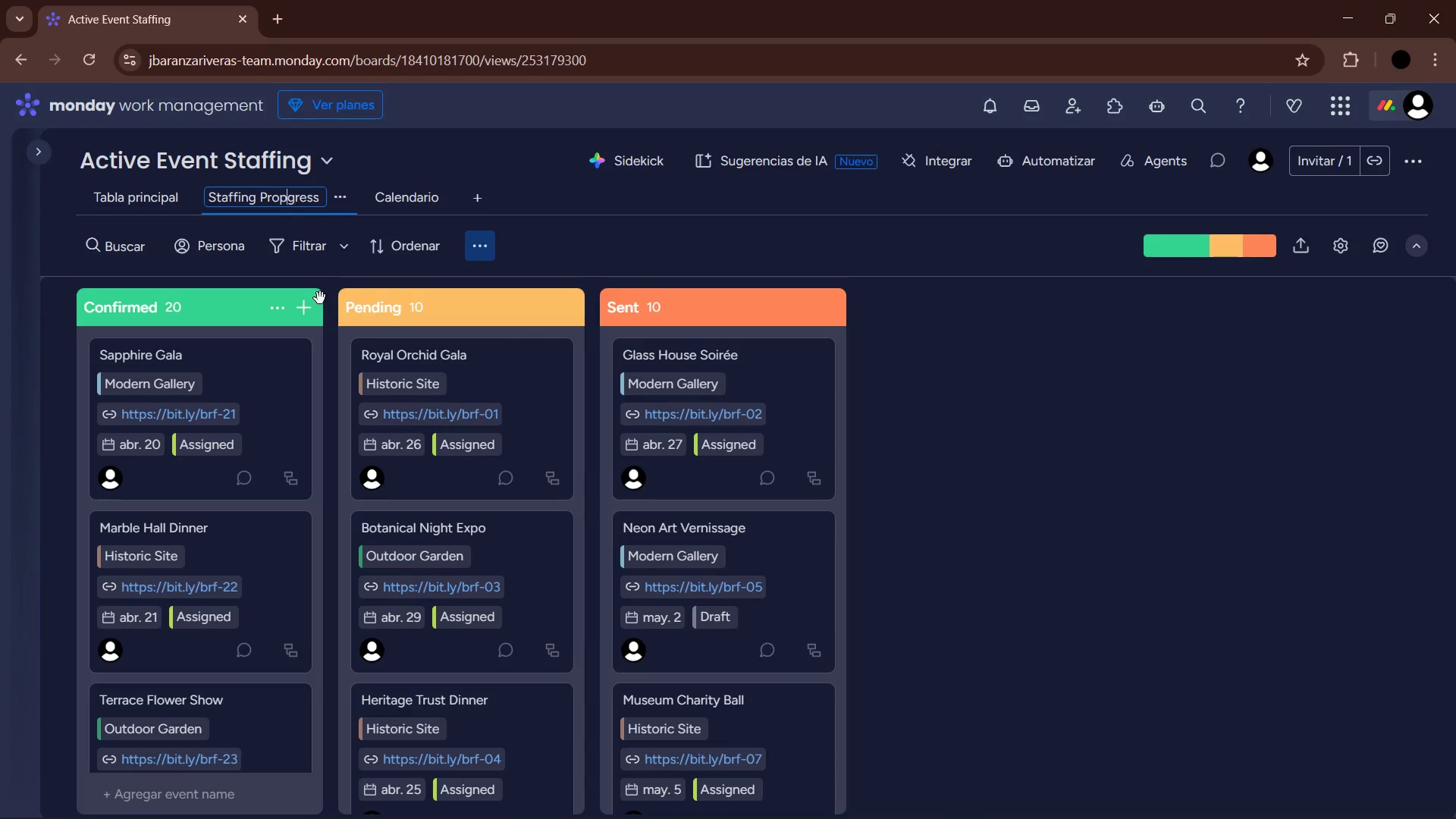 
key(ArrowLeft)
 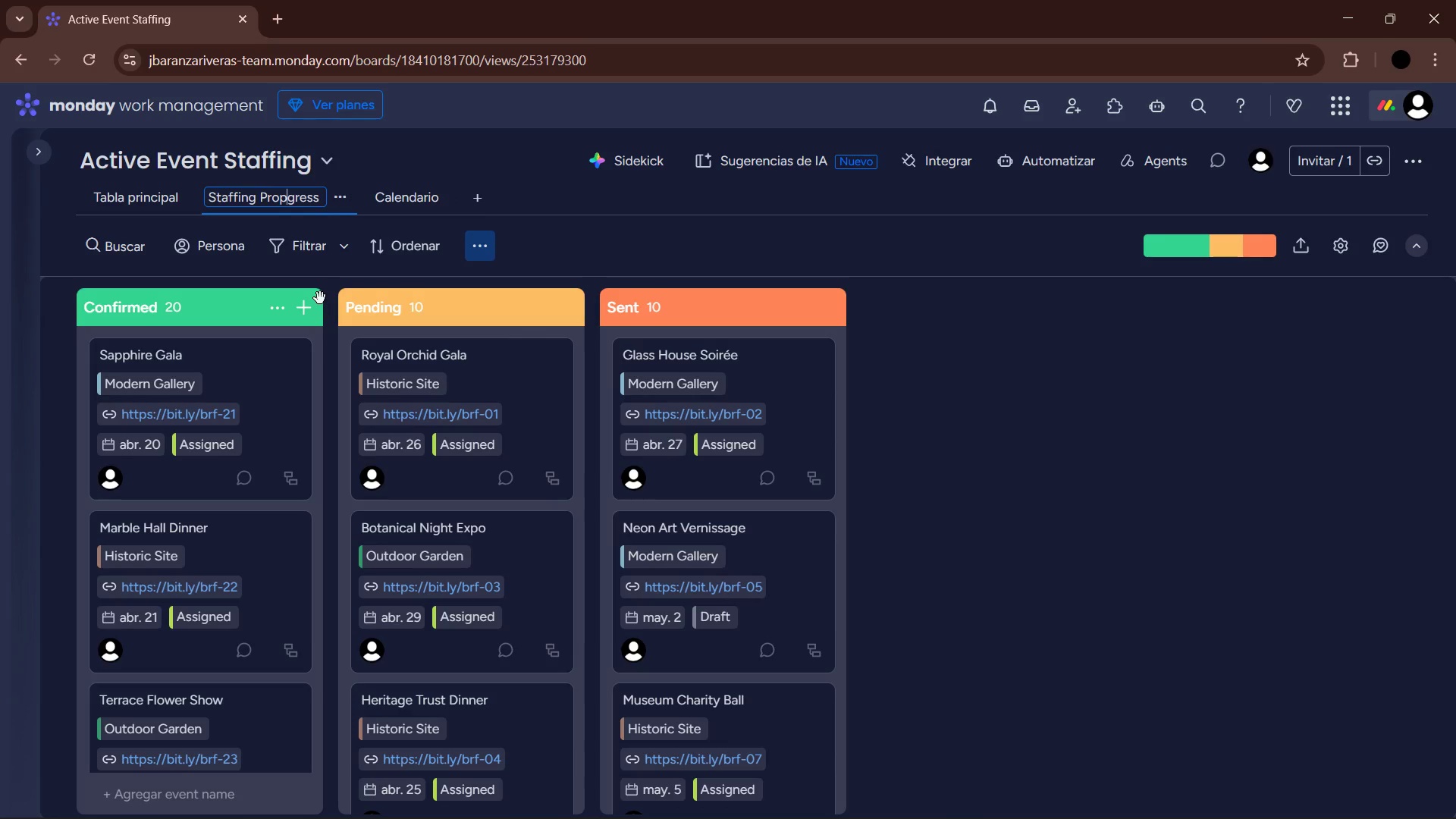 
key(Backspace)
type( Pipeline)
 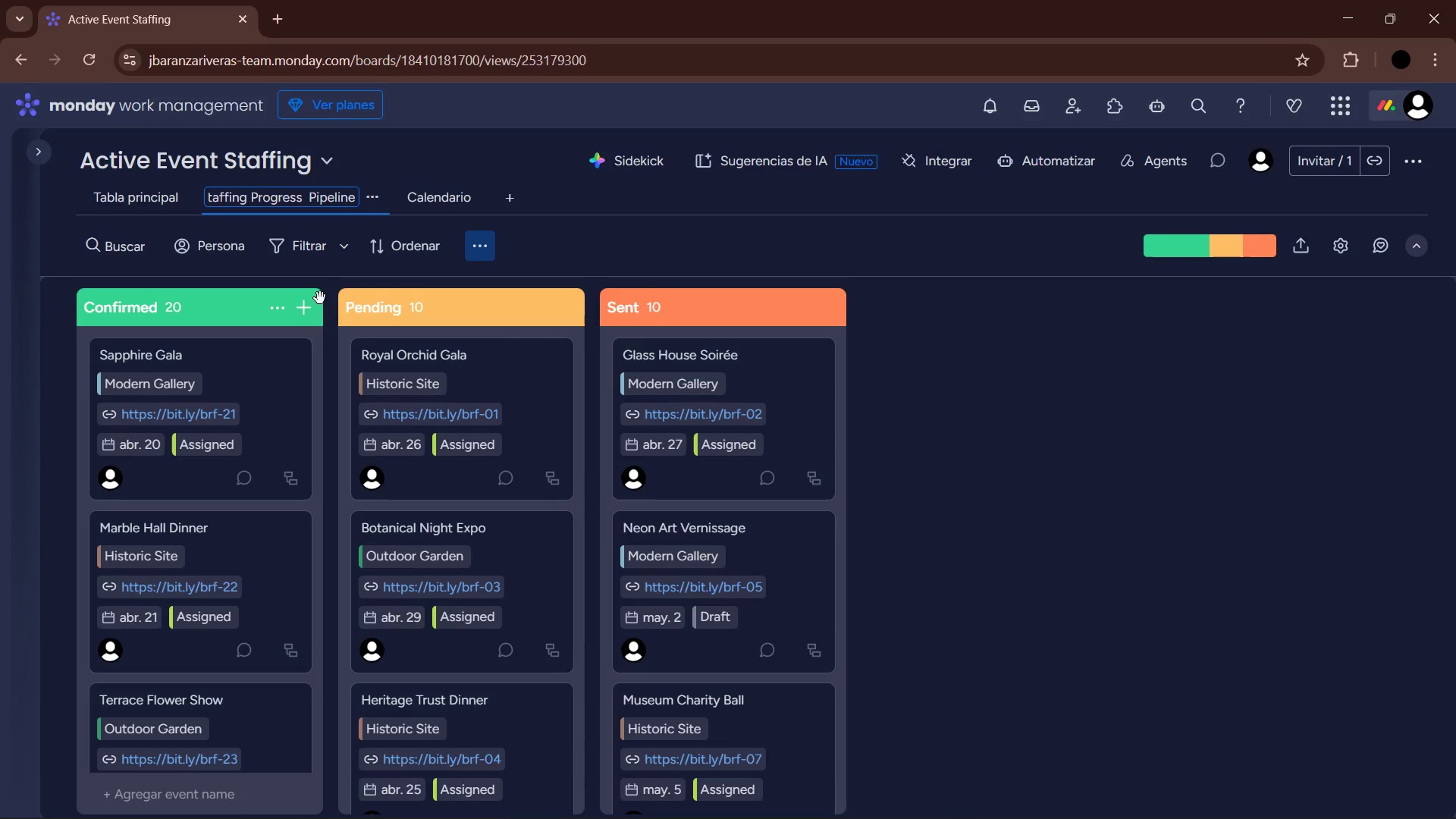 
hold_key(key=ArrowRight, duration=0.8)
 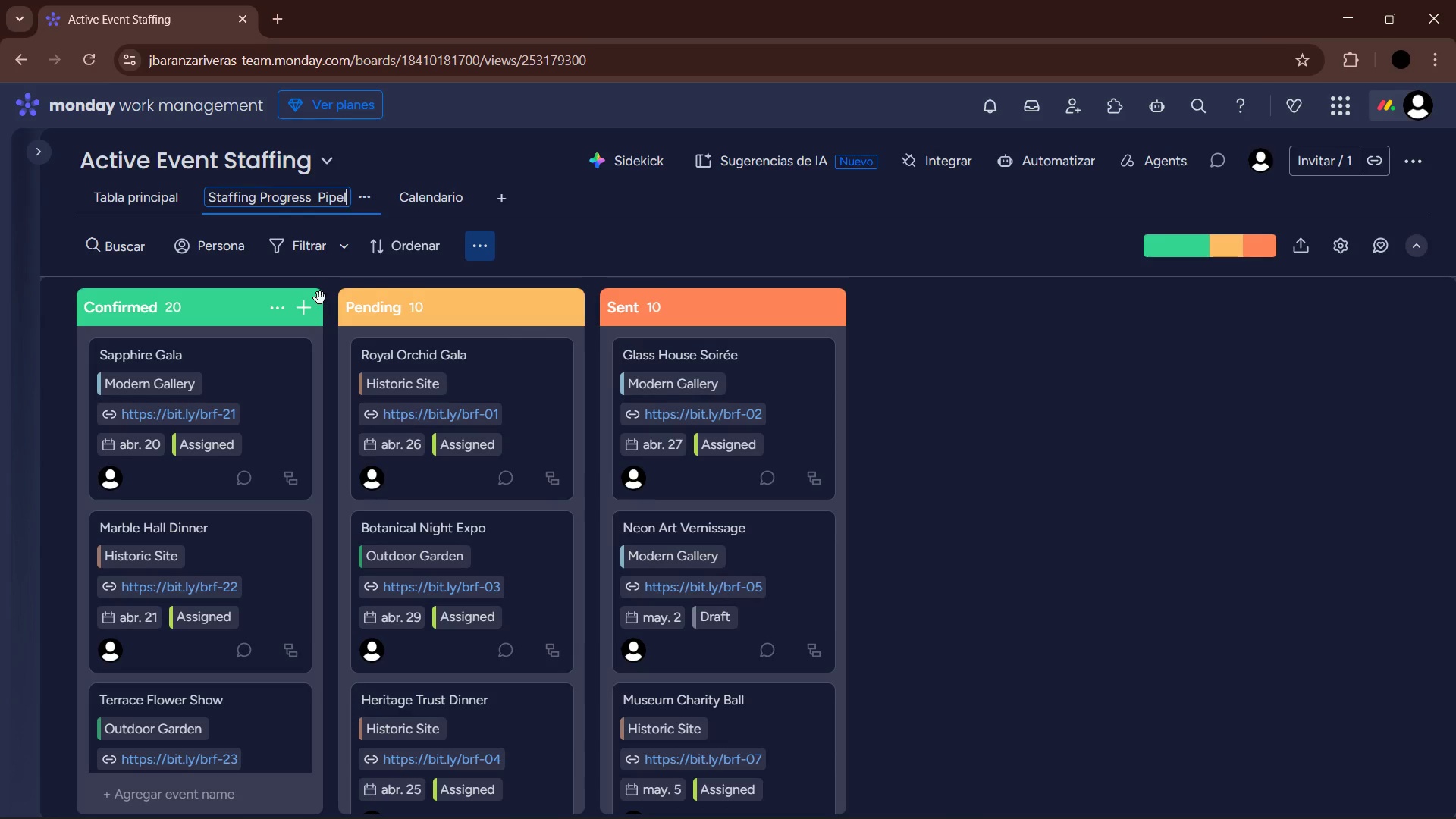 
key(Enter)
 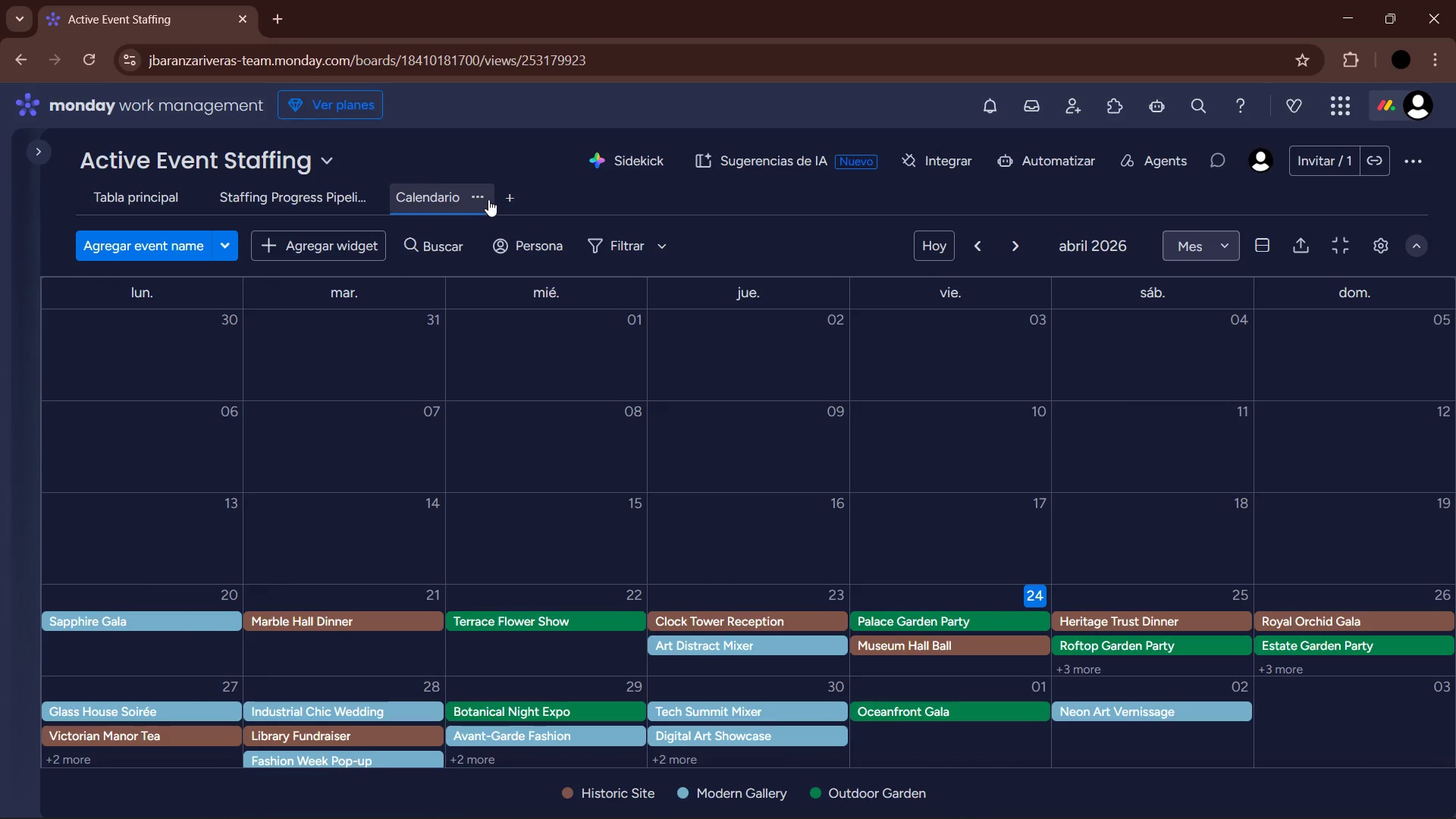 
left_click([491, 280])
 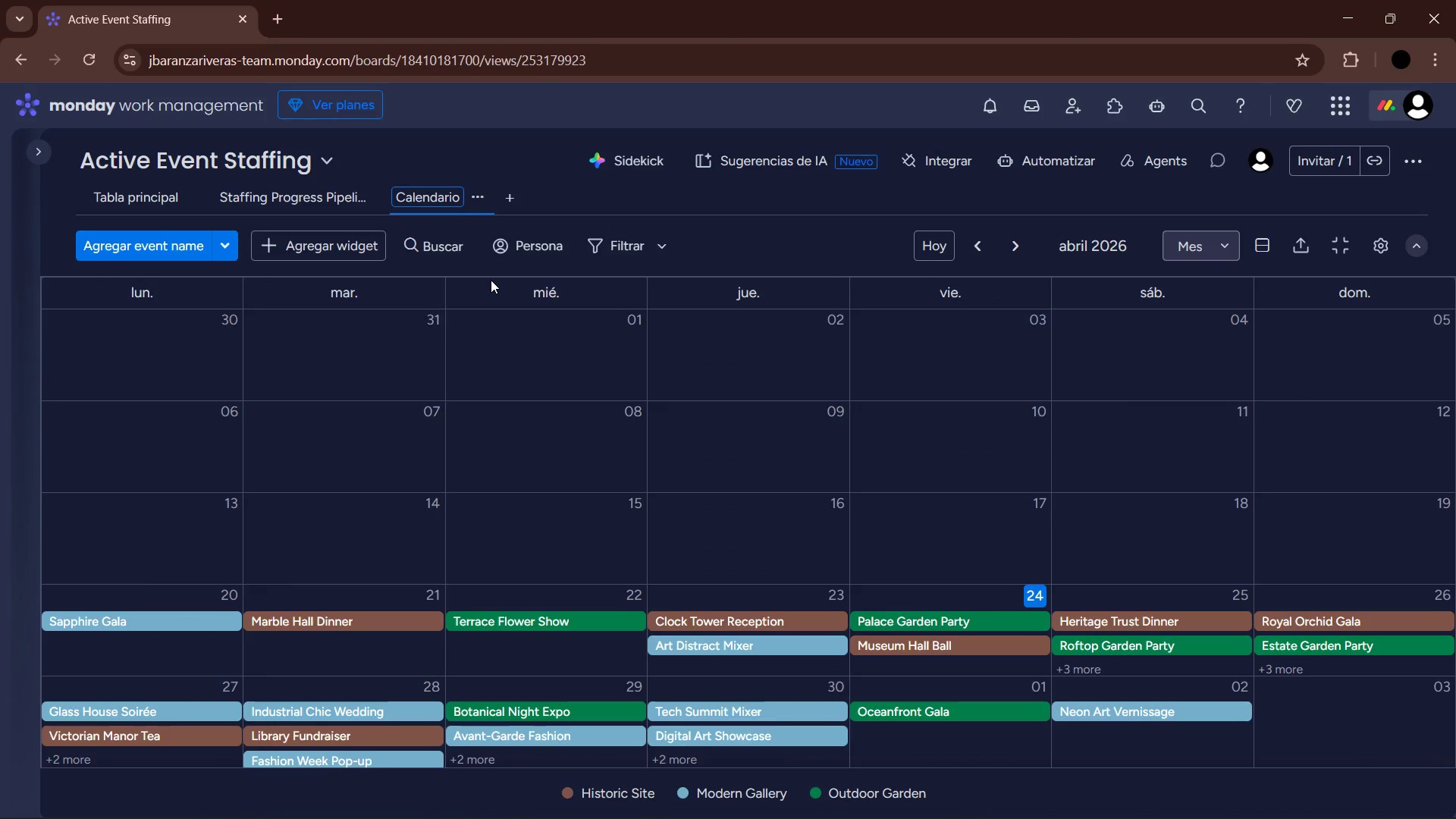 
type(])
key(Backspace)
key(Backspace)
key(Backspace)
key(Backspace)
key(Backspace)
key(Backspace)
key(Backspace)
key(Backspace)
key(Backspace)
key(Backspace)
key(Backspace)
type(Shift Density ^ Event Schedule)
 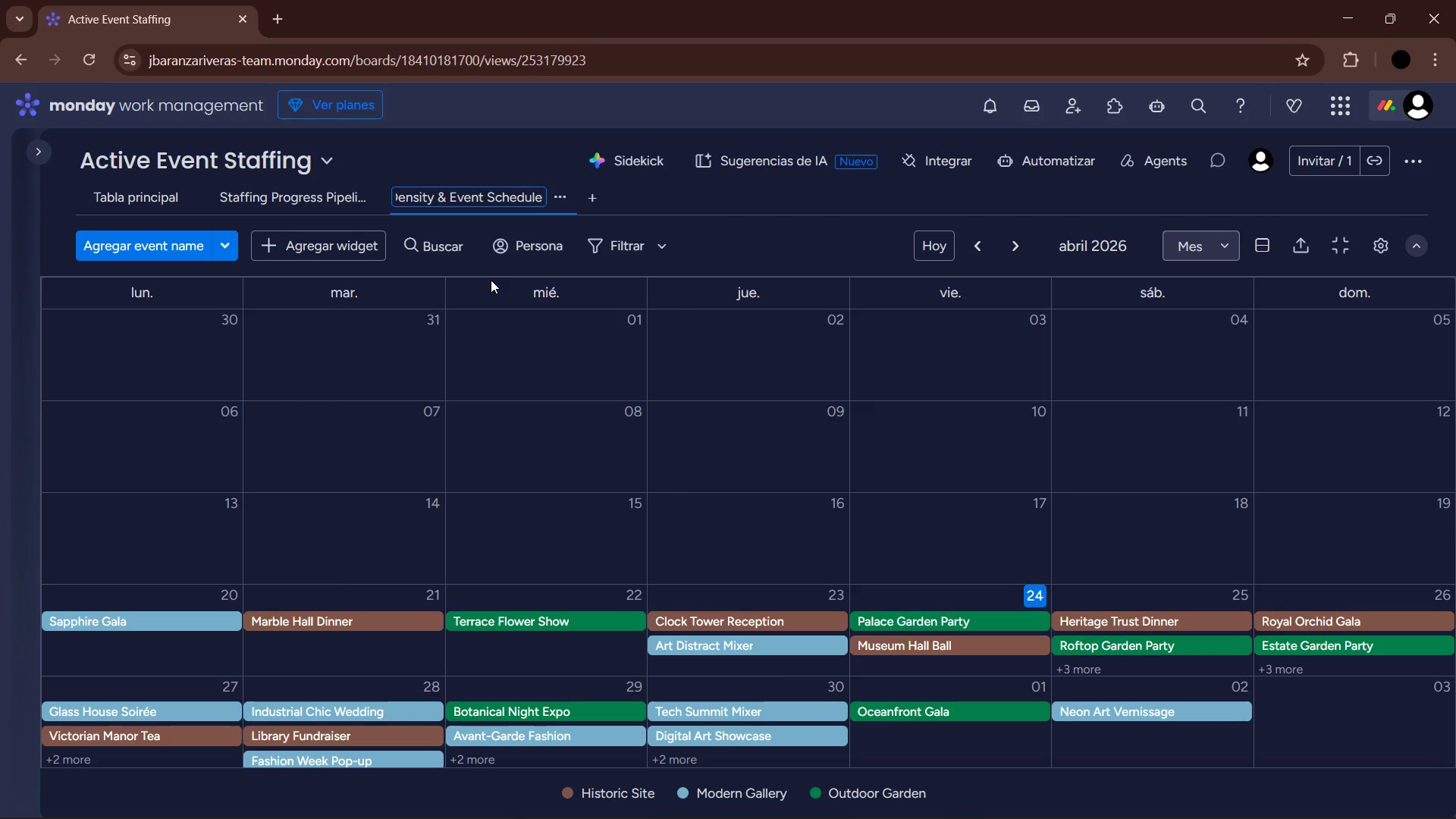 
key(Enter)
 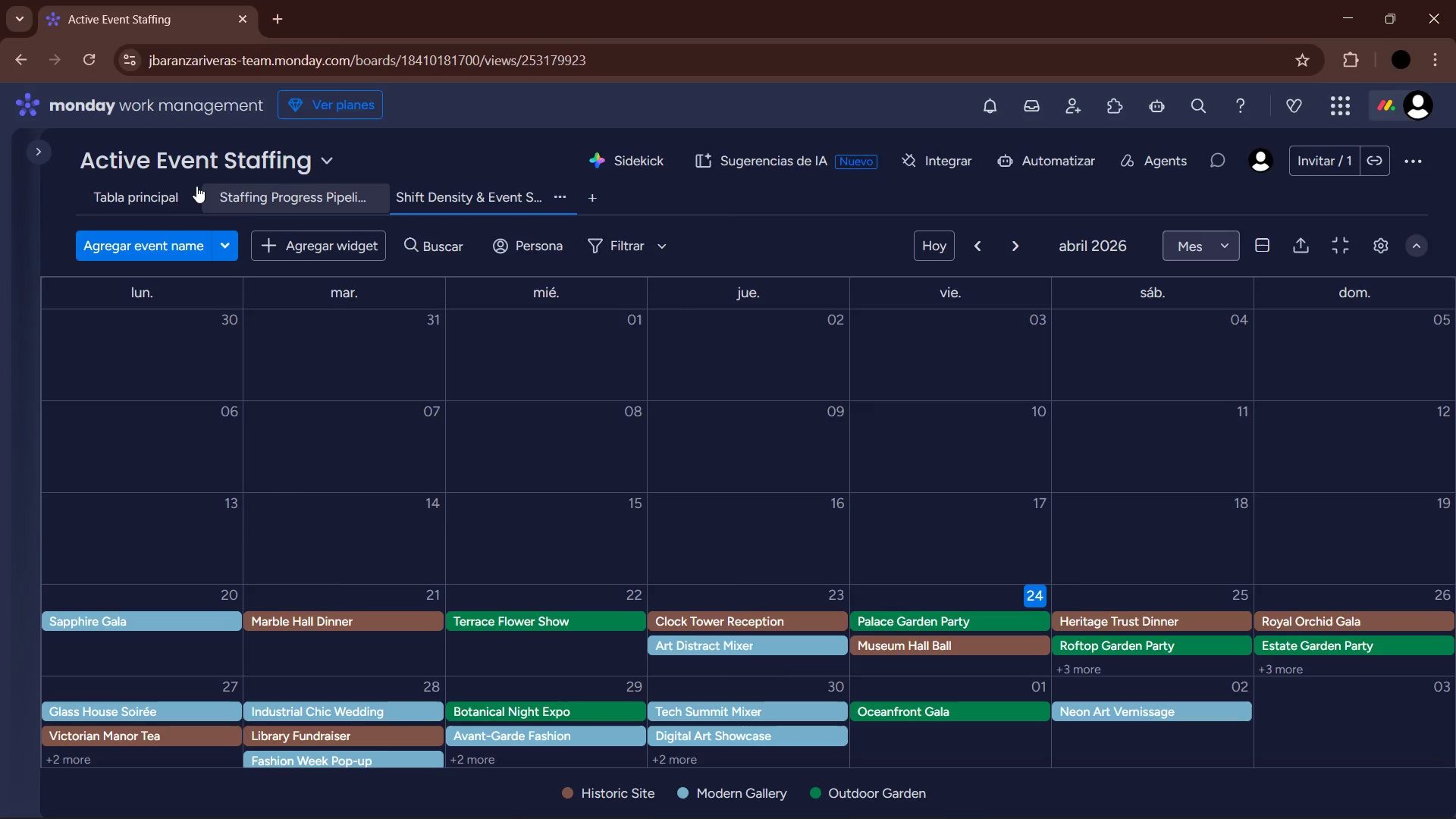 
left_click([162, 187])
 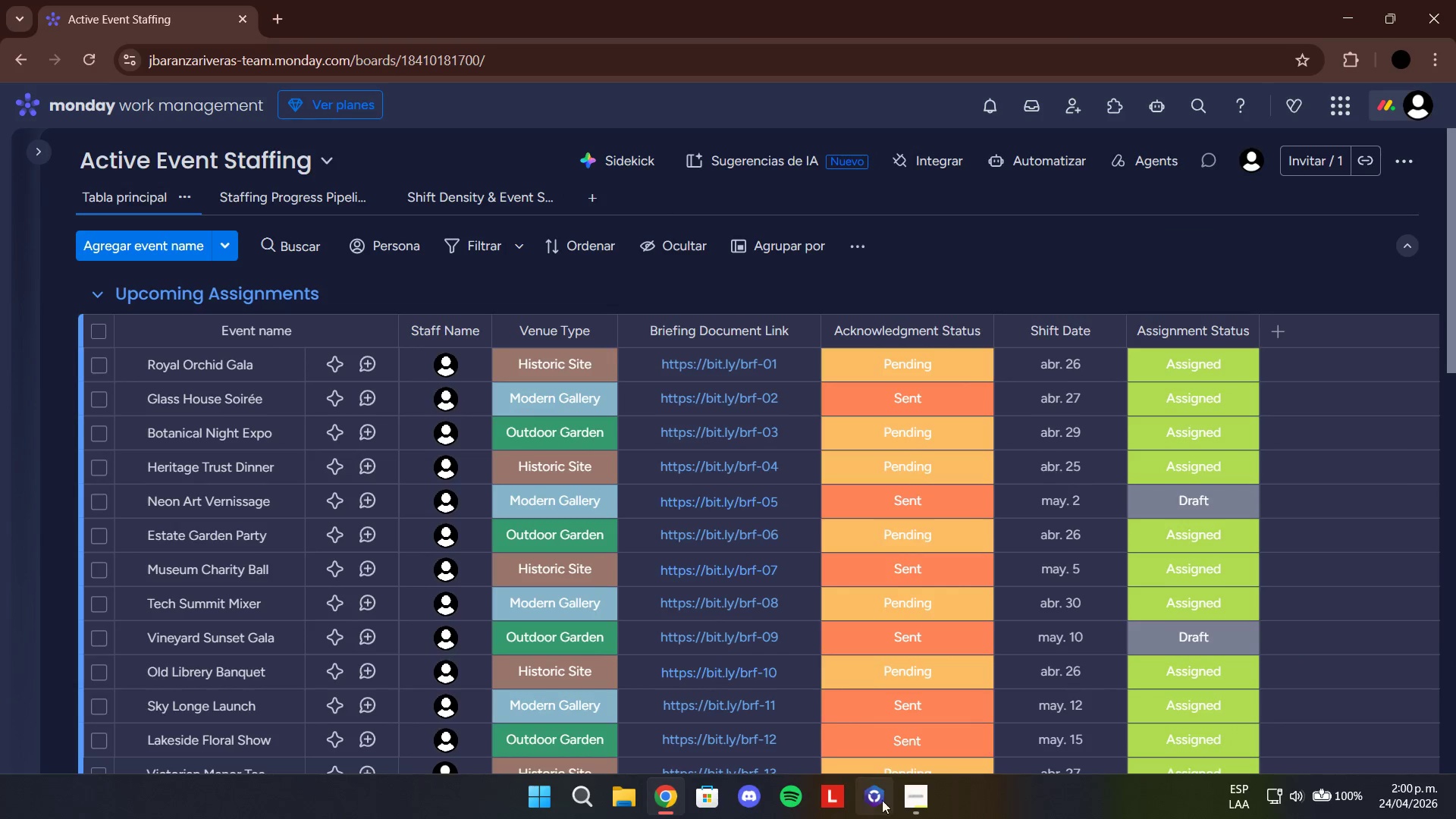 
left_click([910, 796])